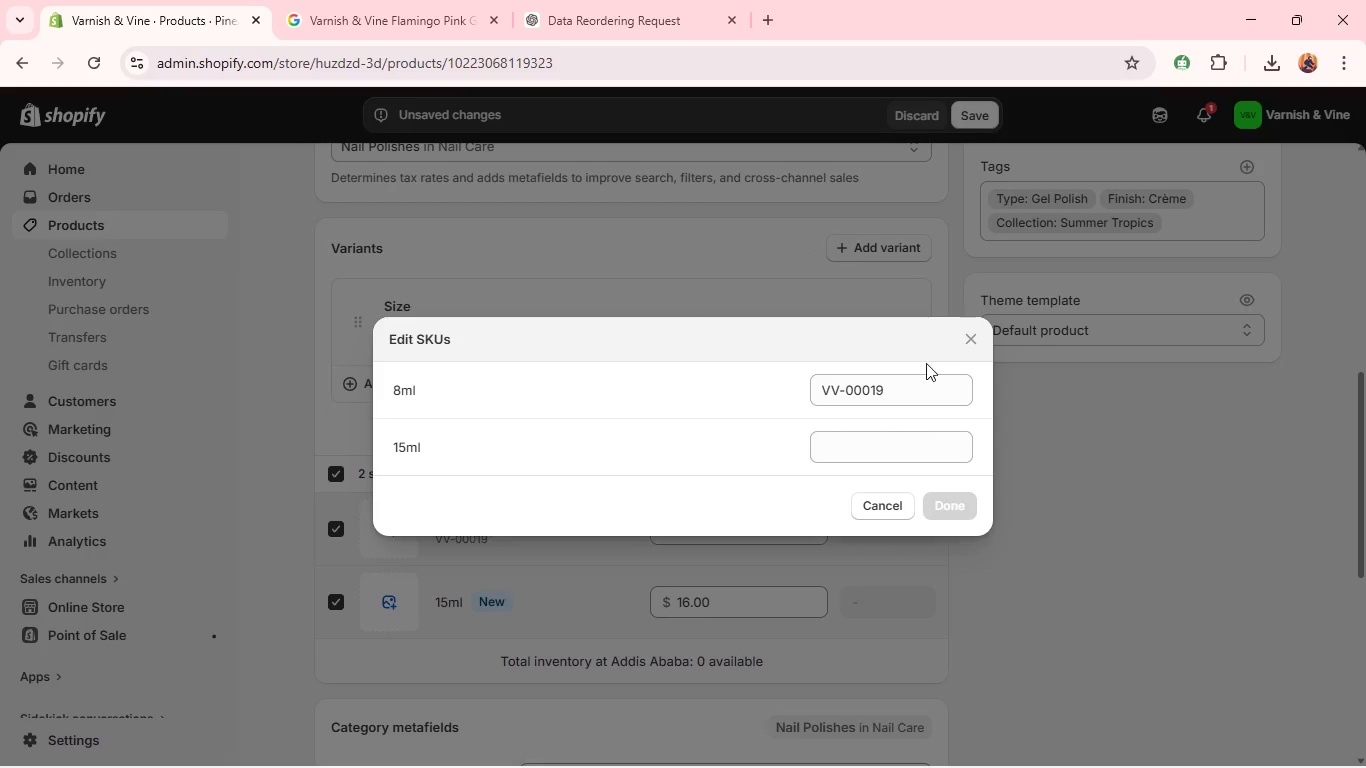 
left_click([922, 375])
 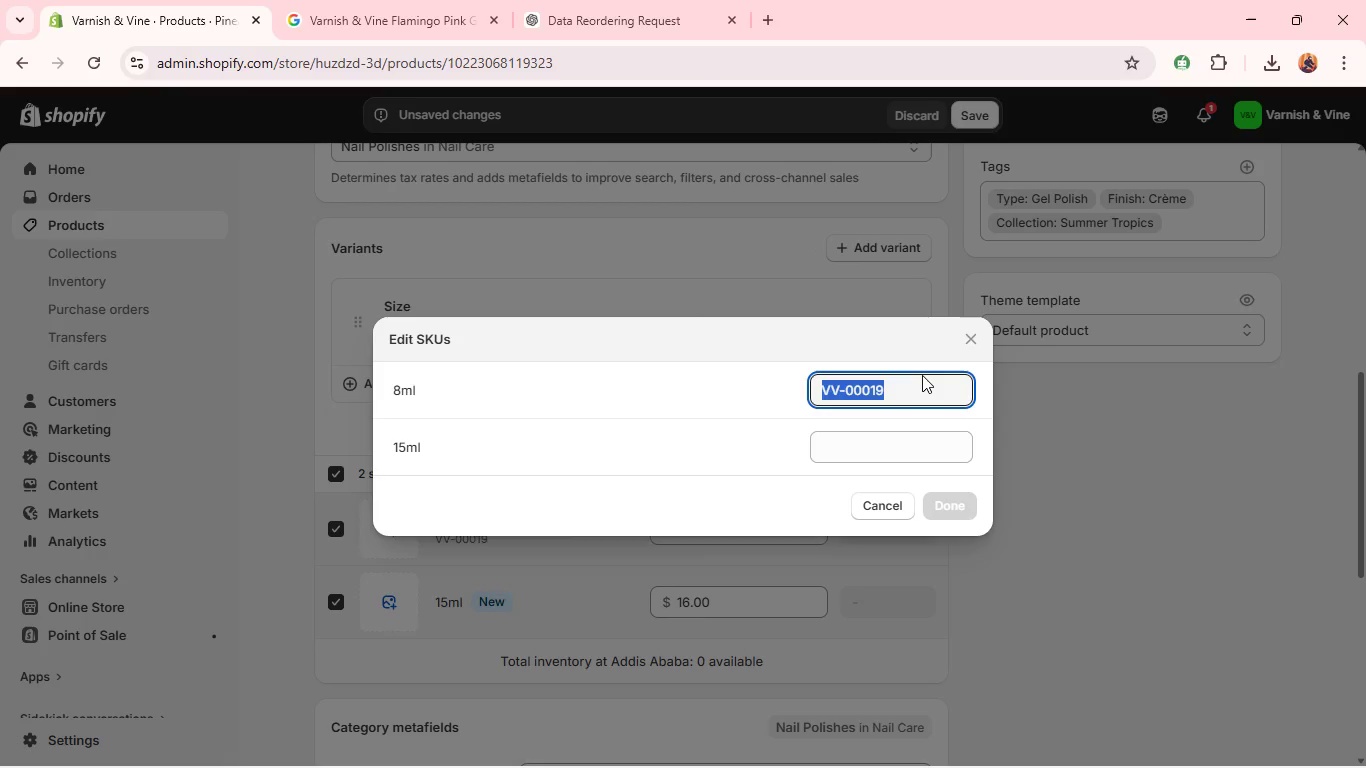 
left_click([922, 375])
 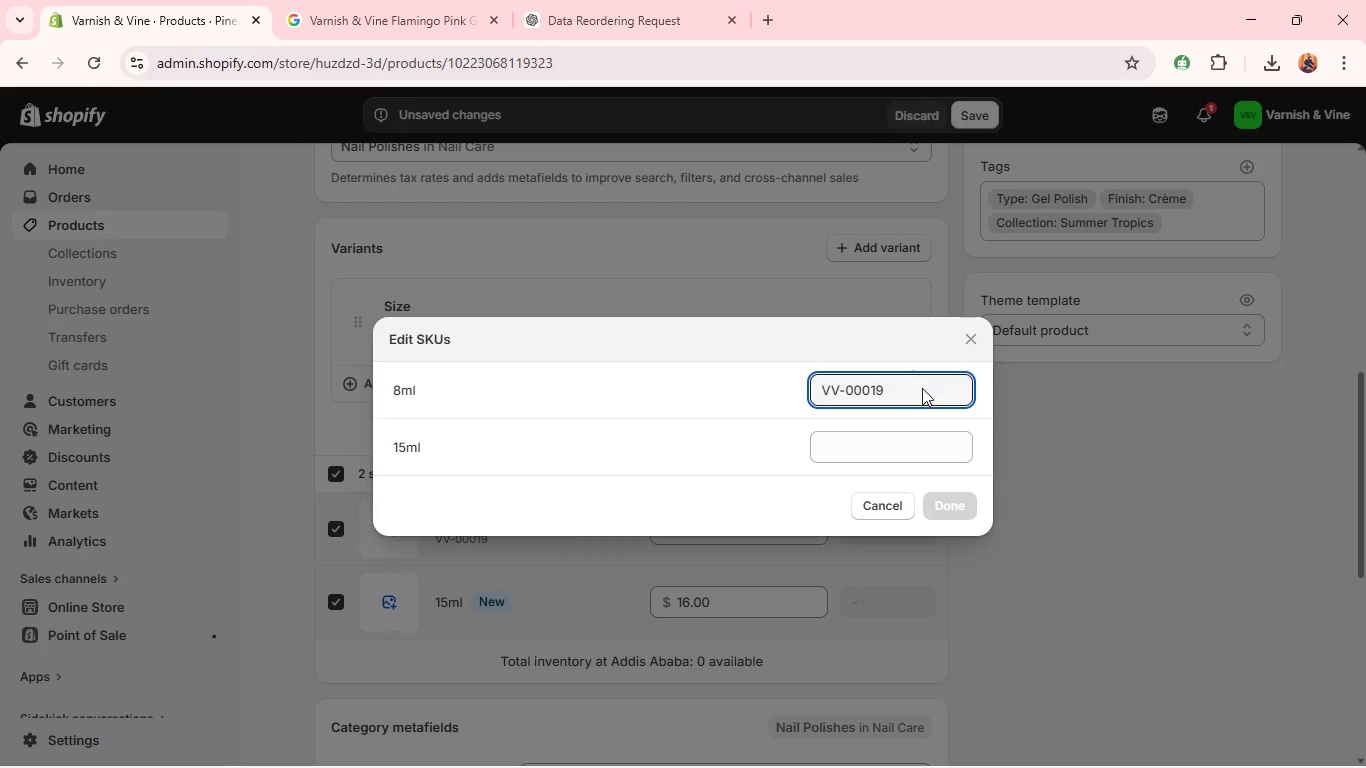 
left_click([921, 389])
 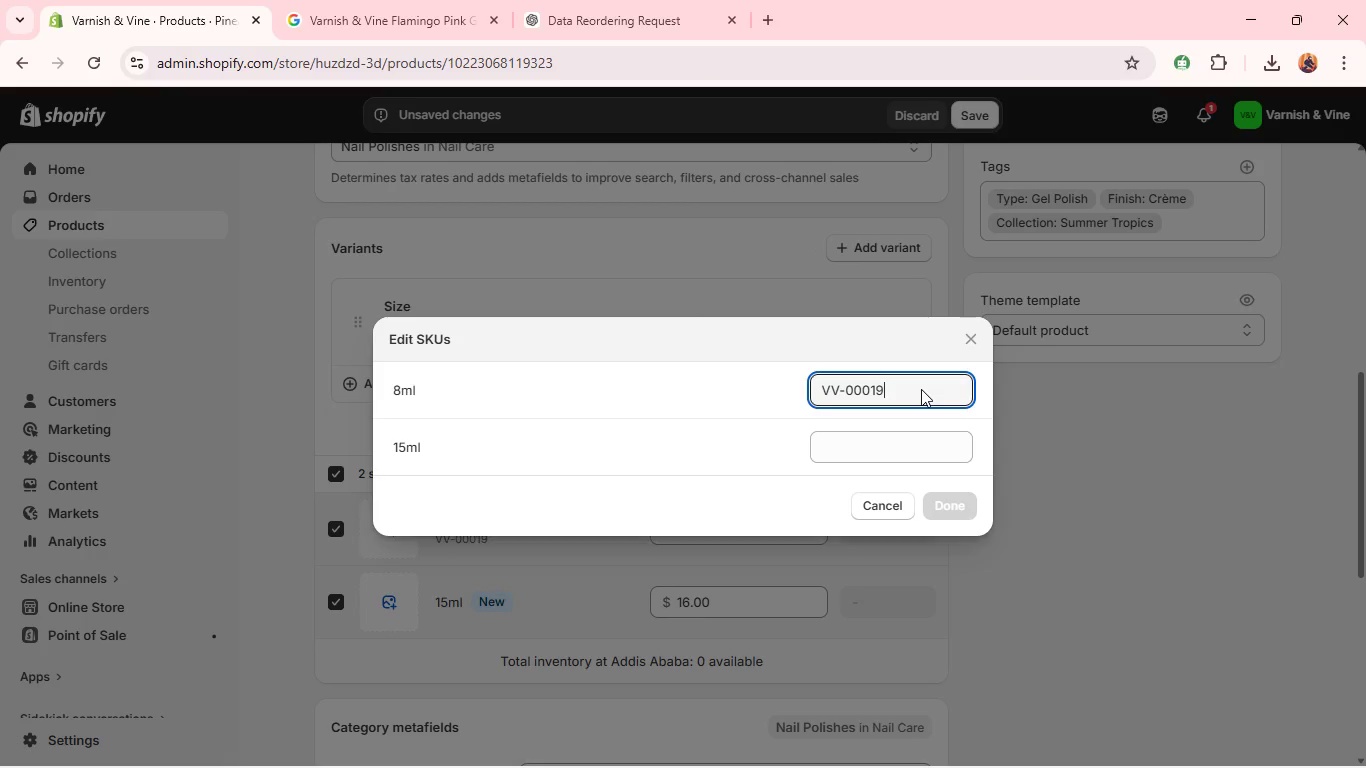 
key(Backspace)
key(Backspace)
type(20)
 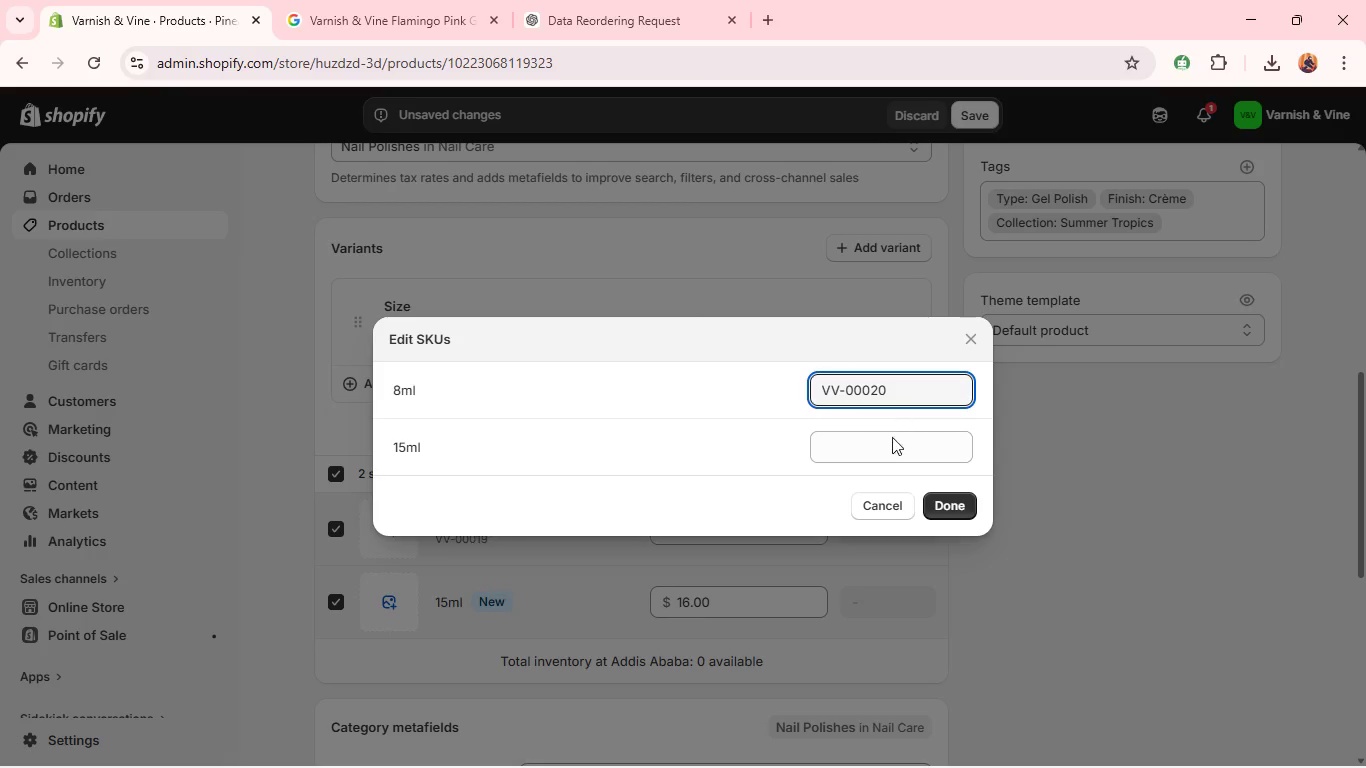 
left_click([885, 450])
 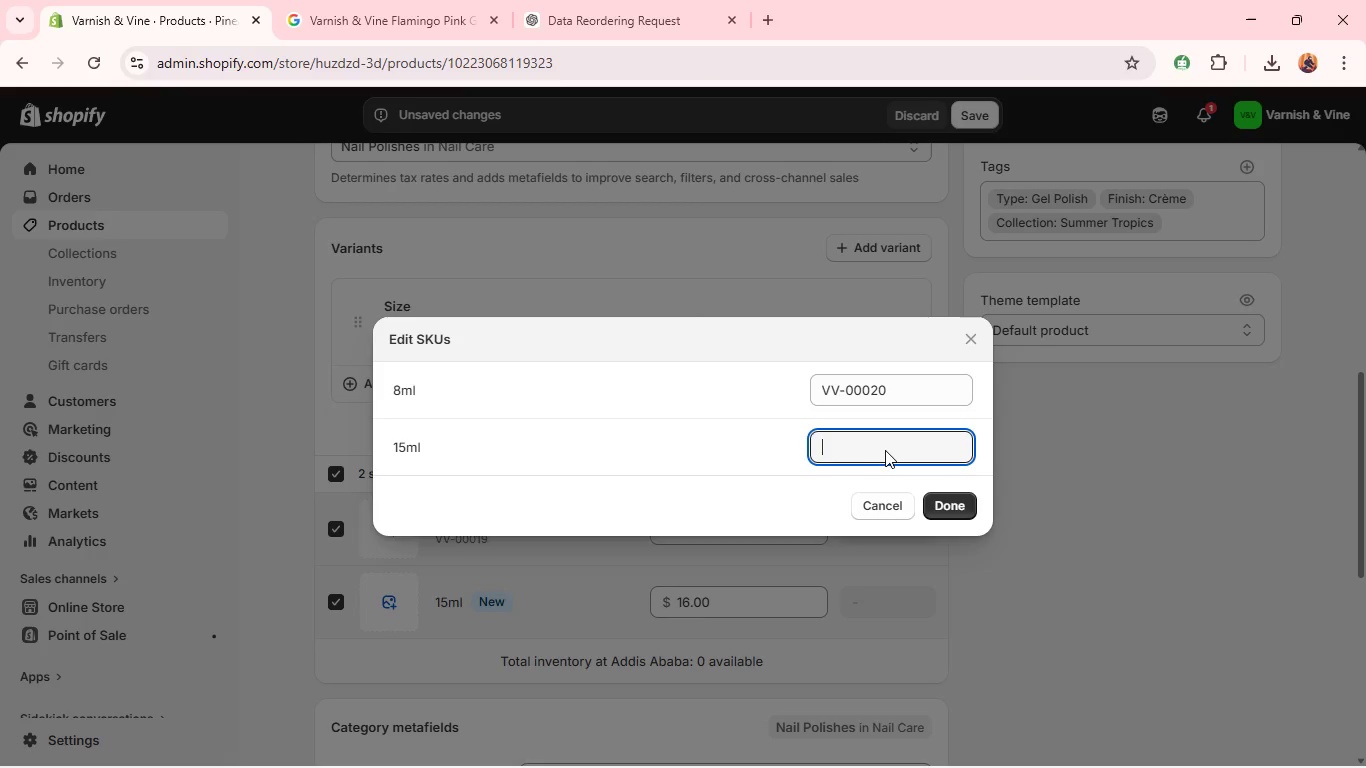 
type(VV-00021)
 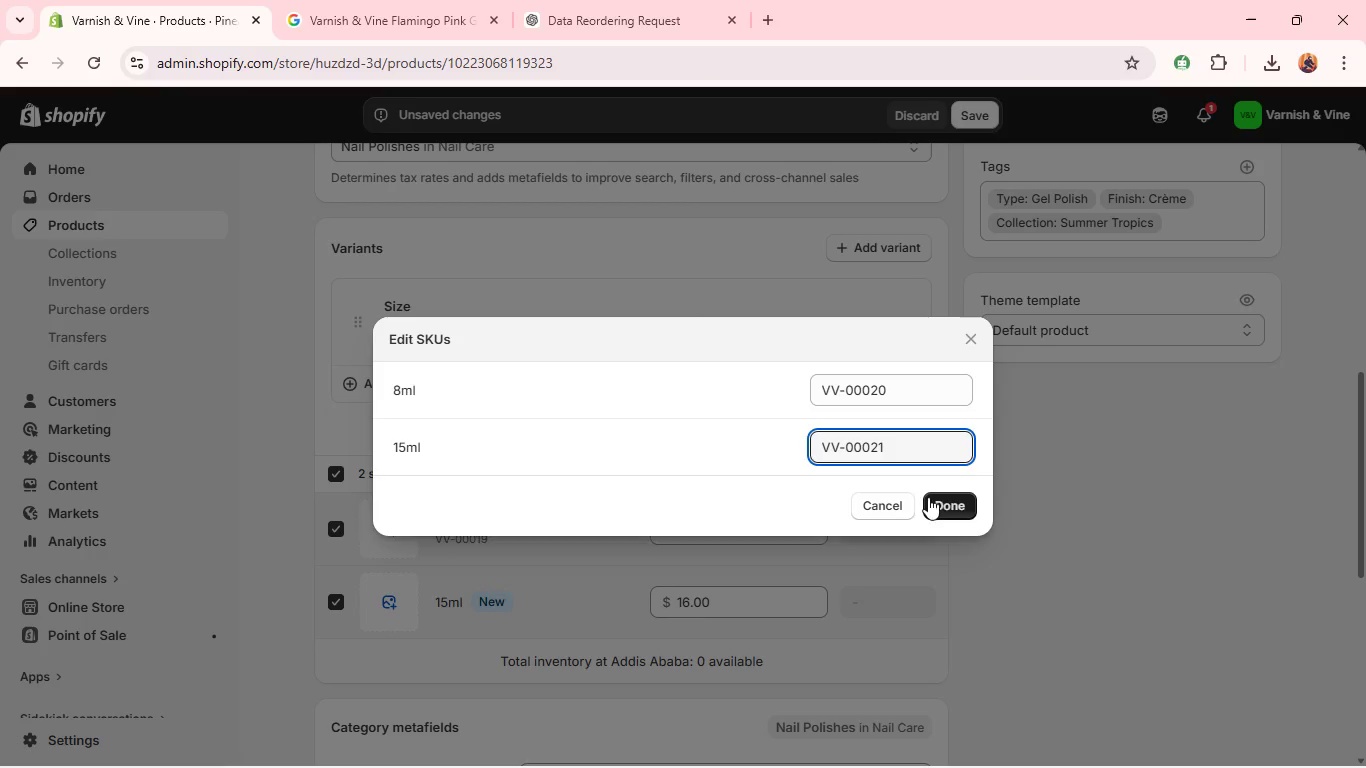 
left_click([940, 504])
 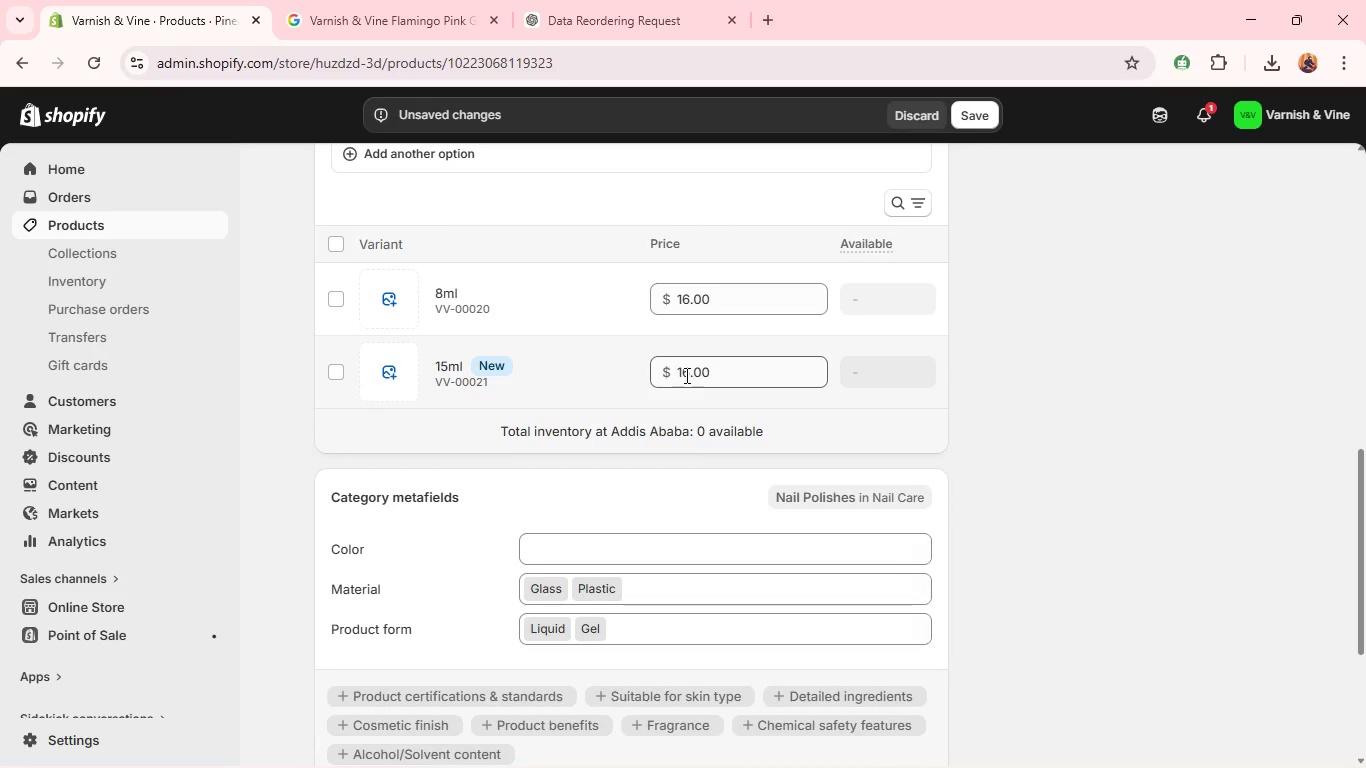 
double_click([685, 374])
 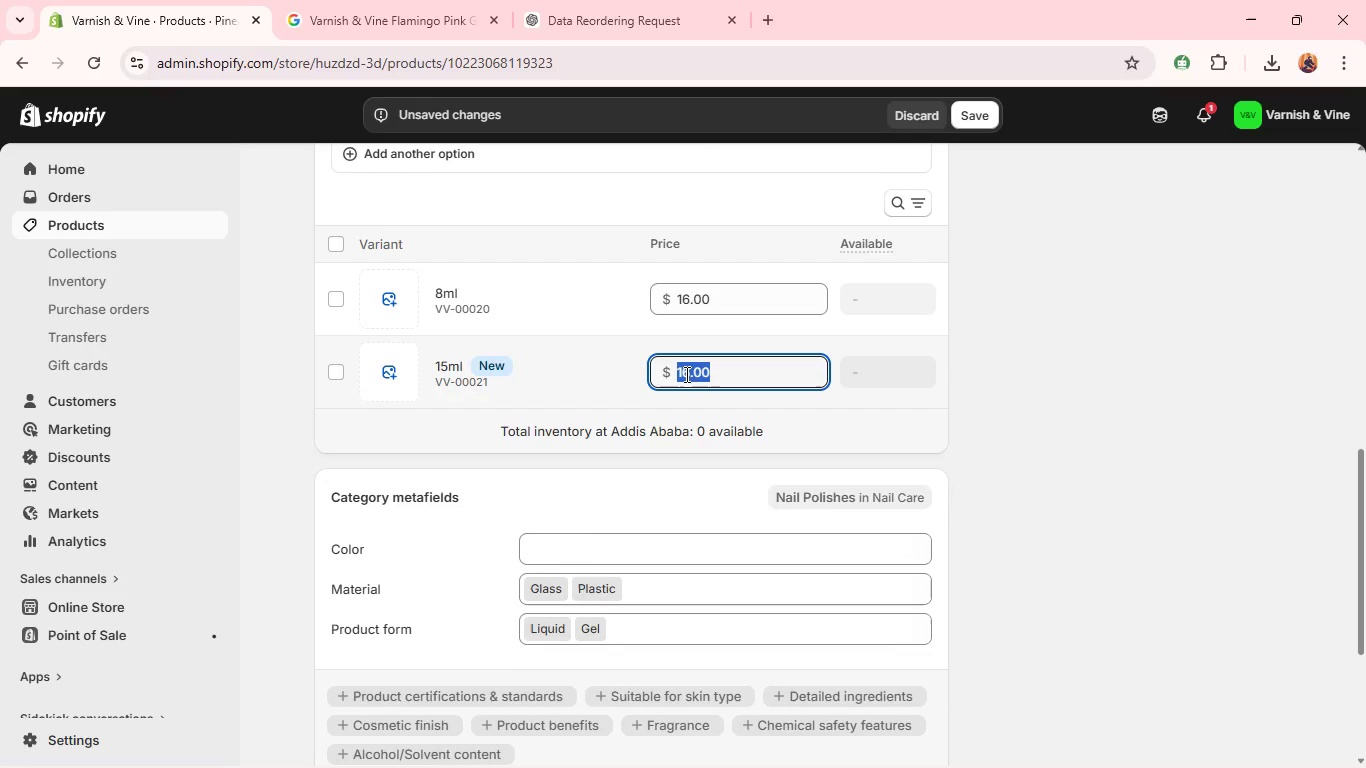 
triple_click([685, 374])
 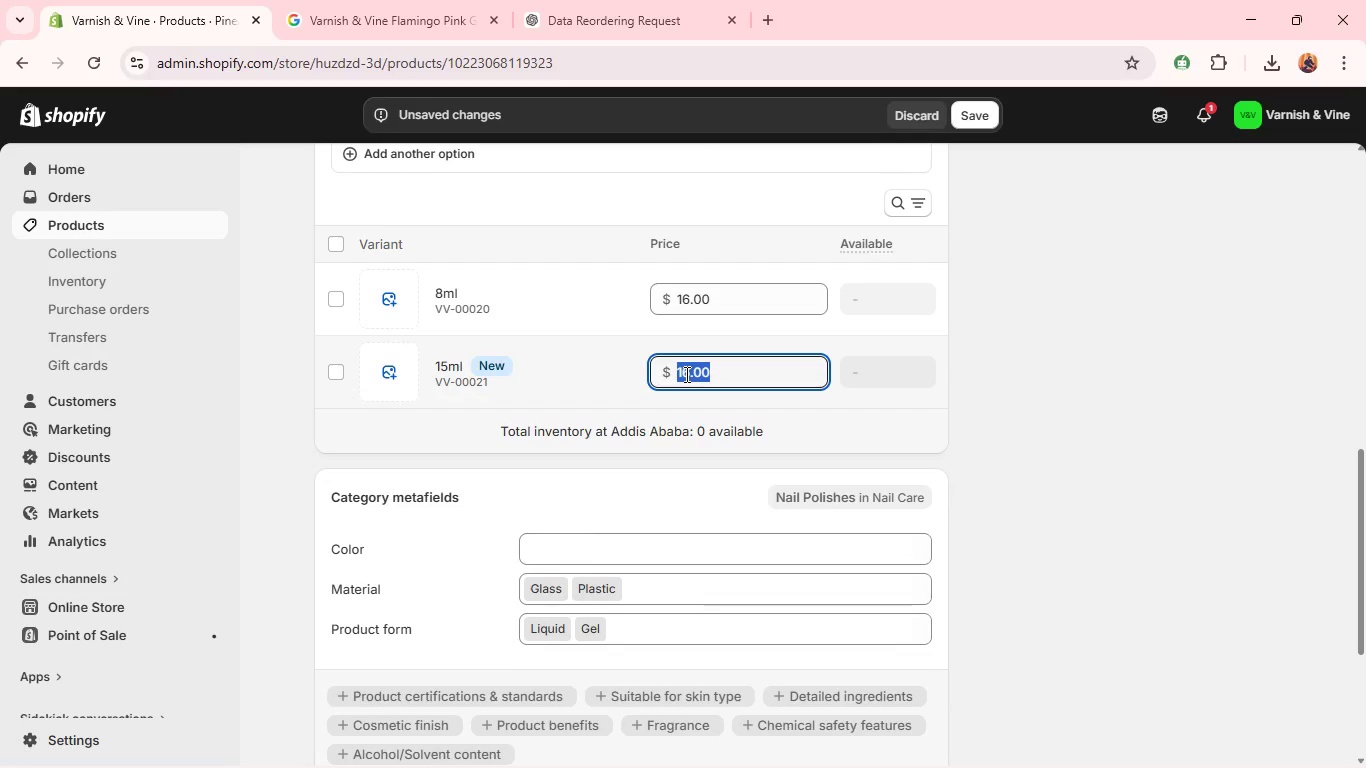 
type(28)
 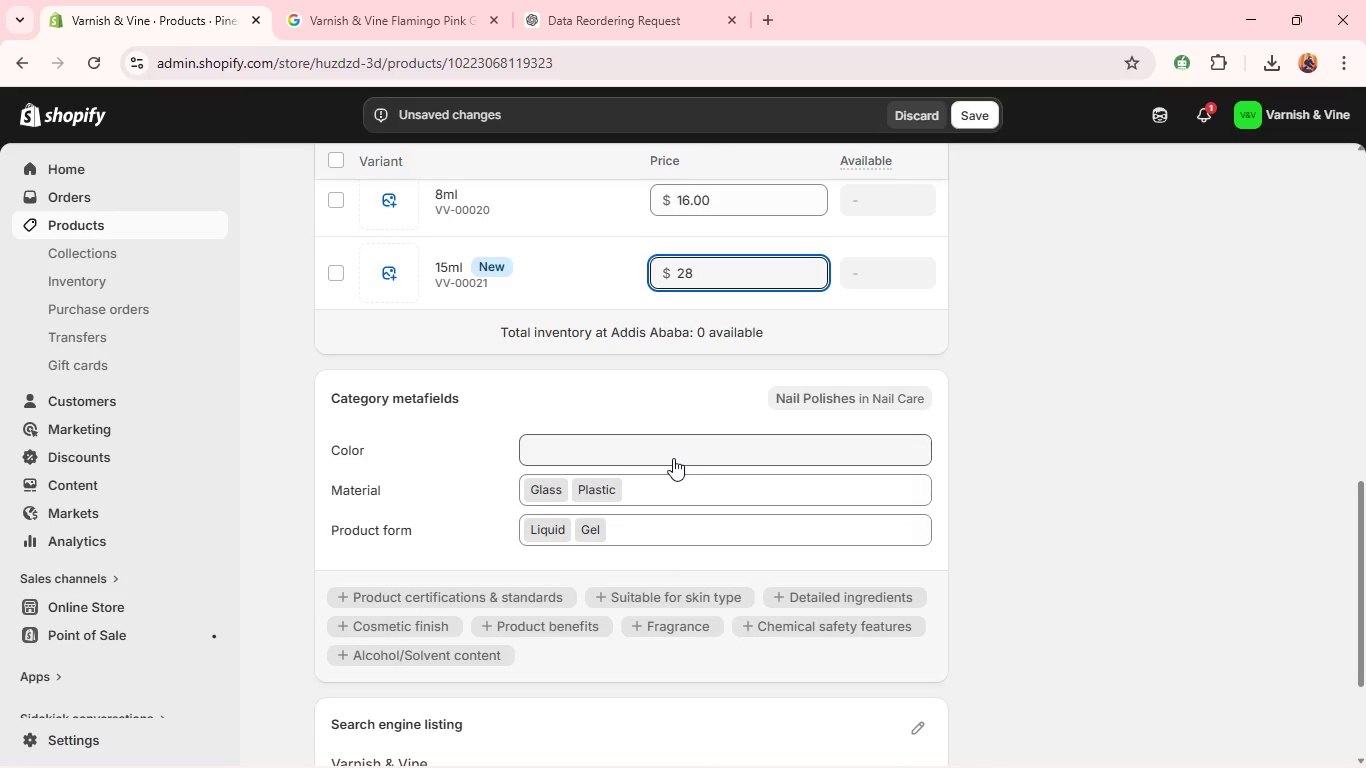 
left_click([673, 454])
 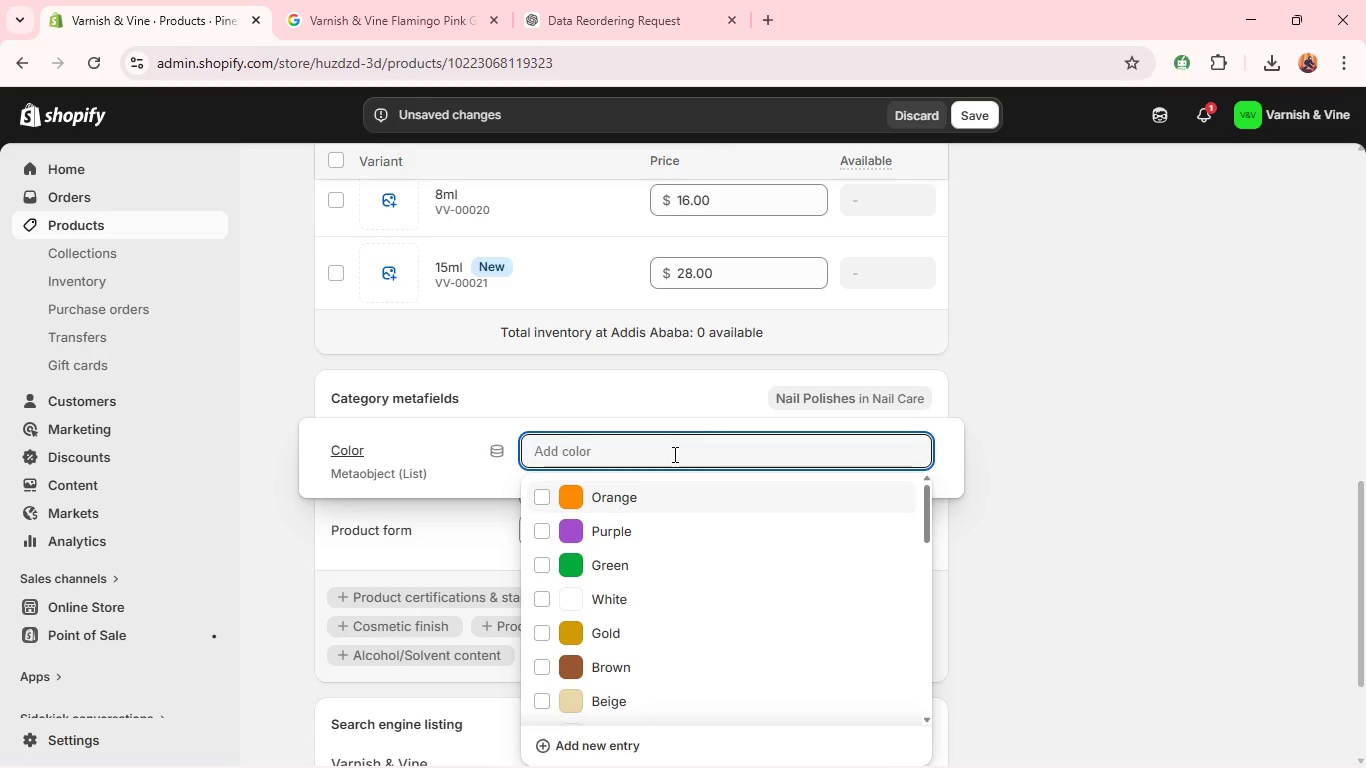 
left_click([1043, 464])
 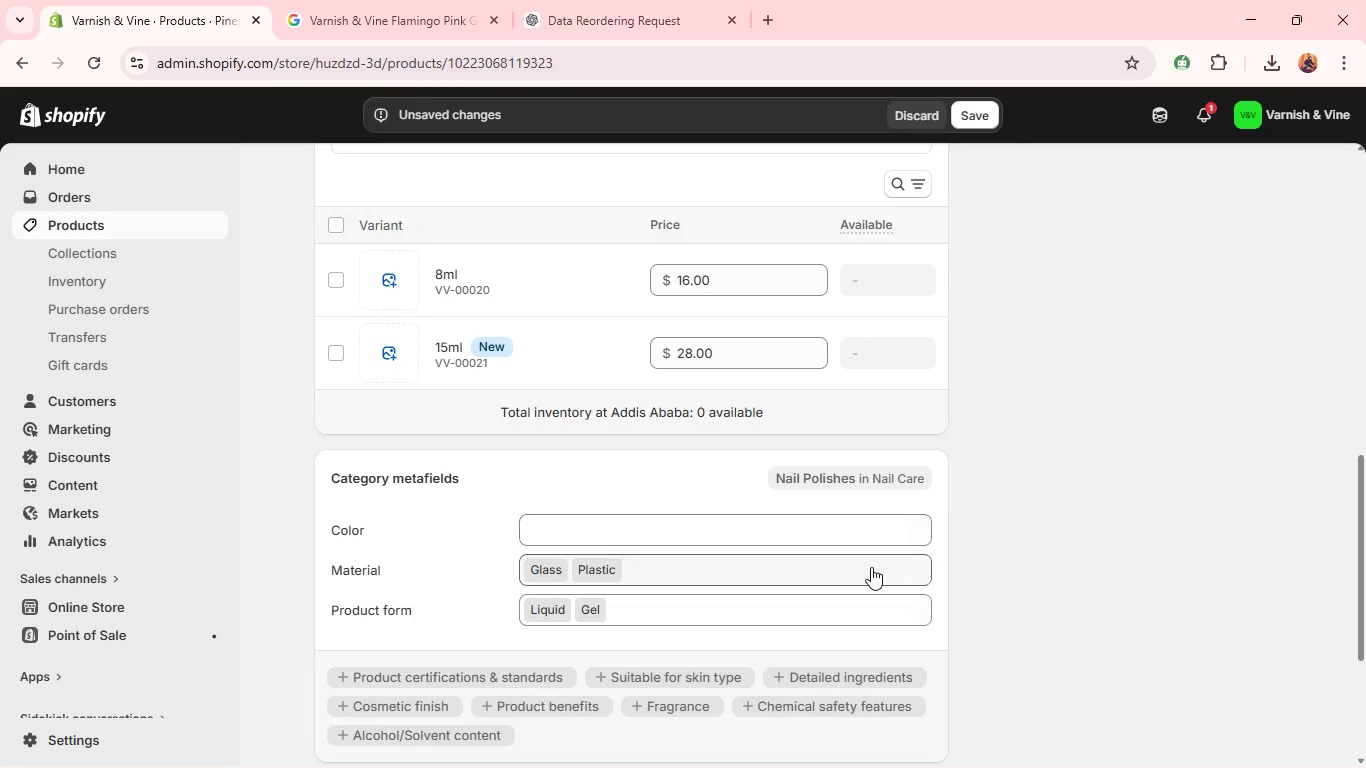 
left_click([859, 535])
 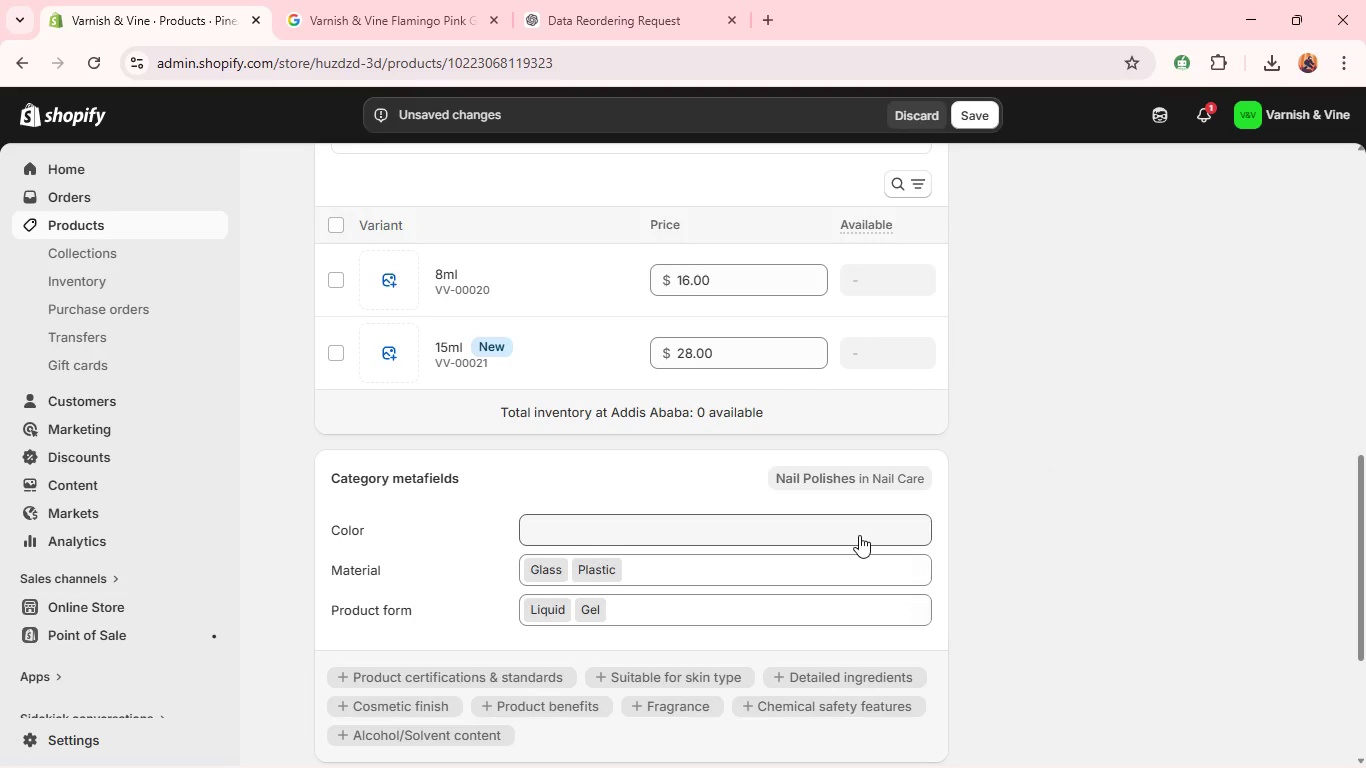 
type(pipi)
 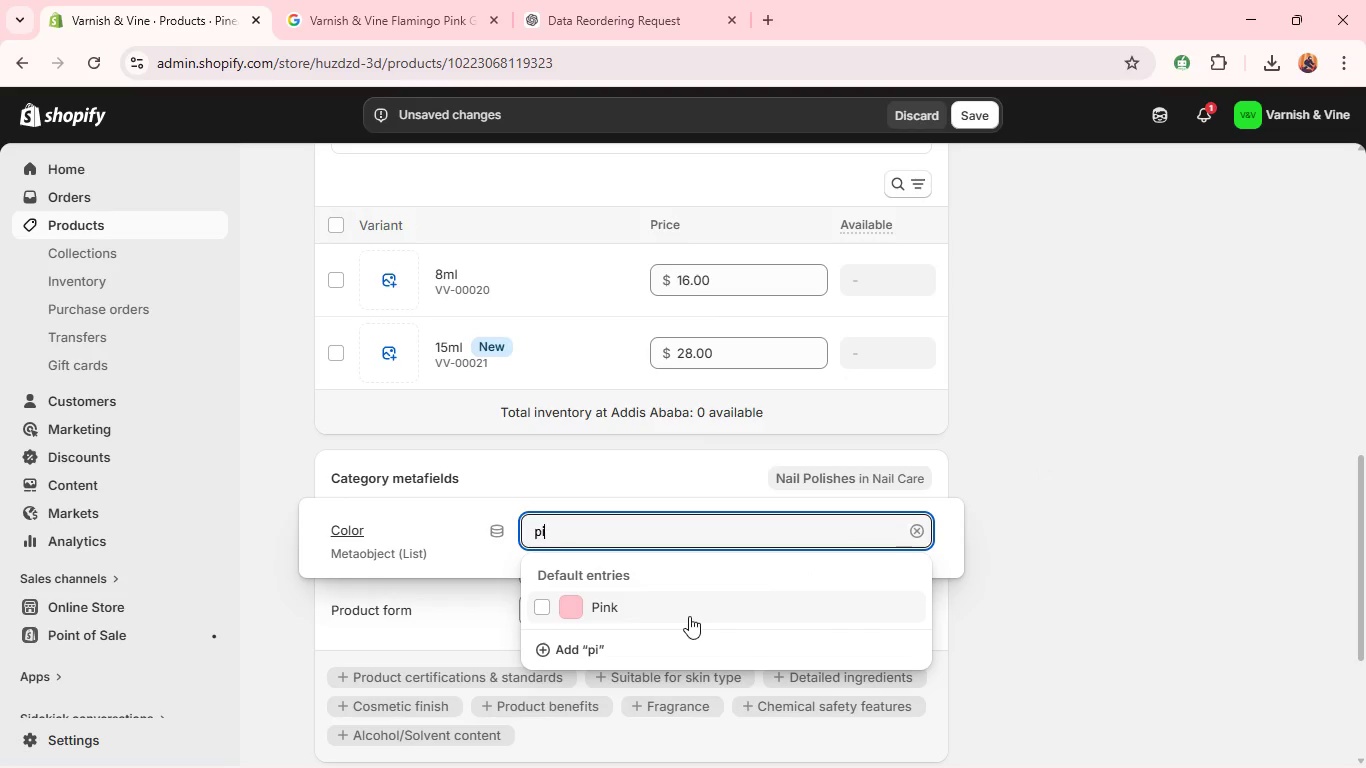 
left_click([684, 614])
 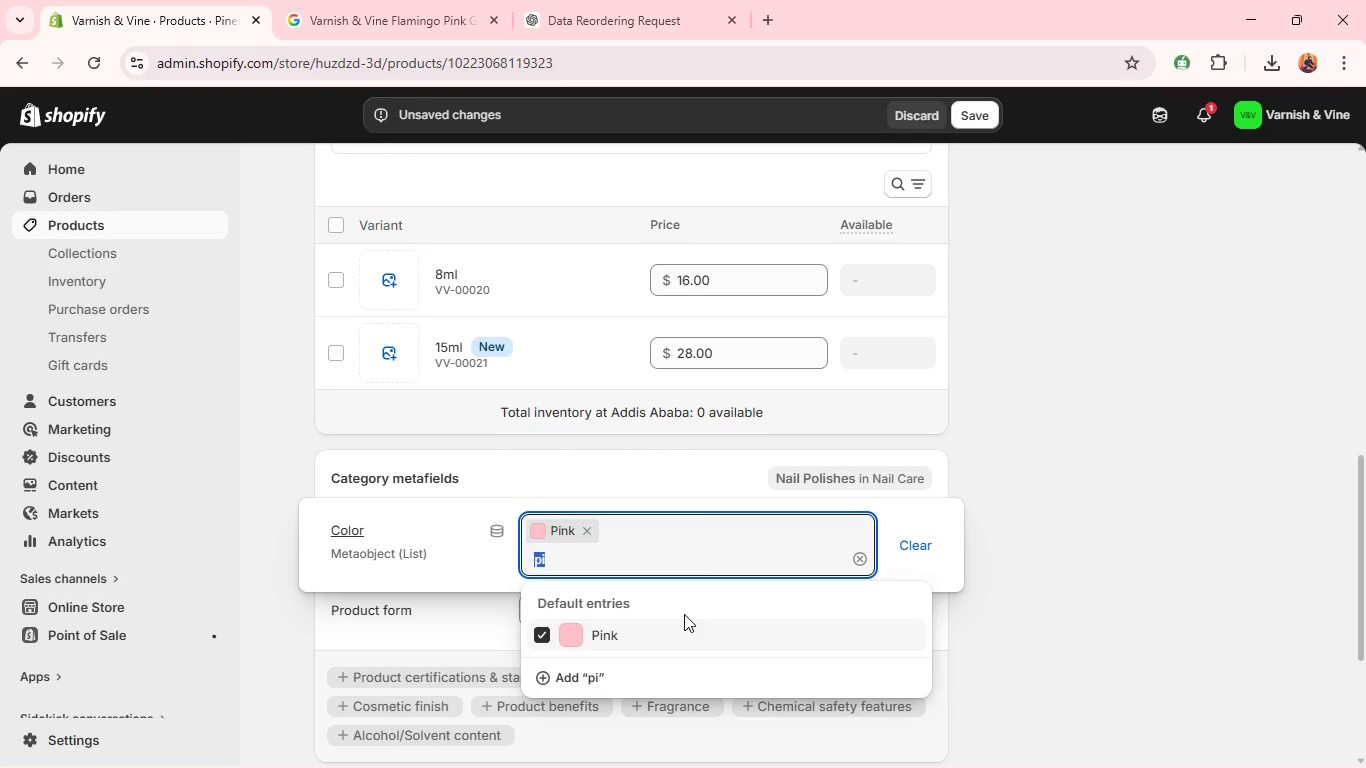 
wait(6.84)
 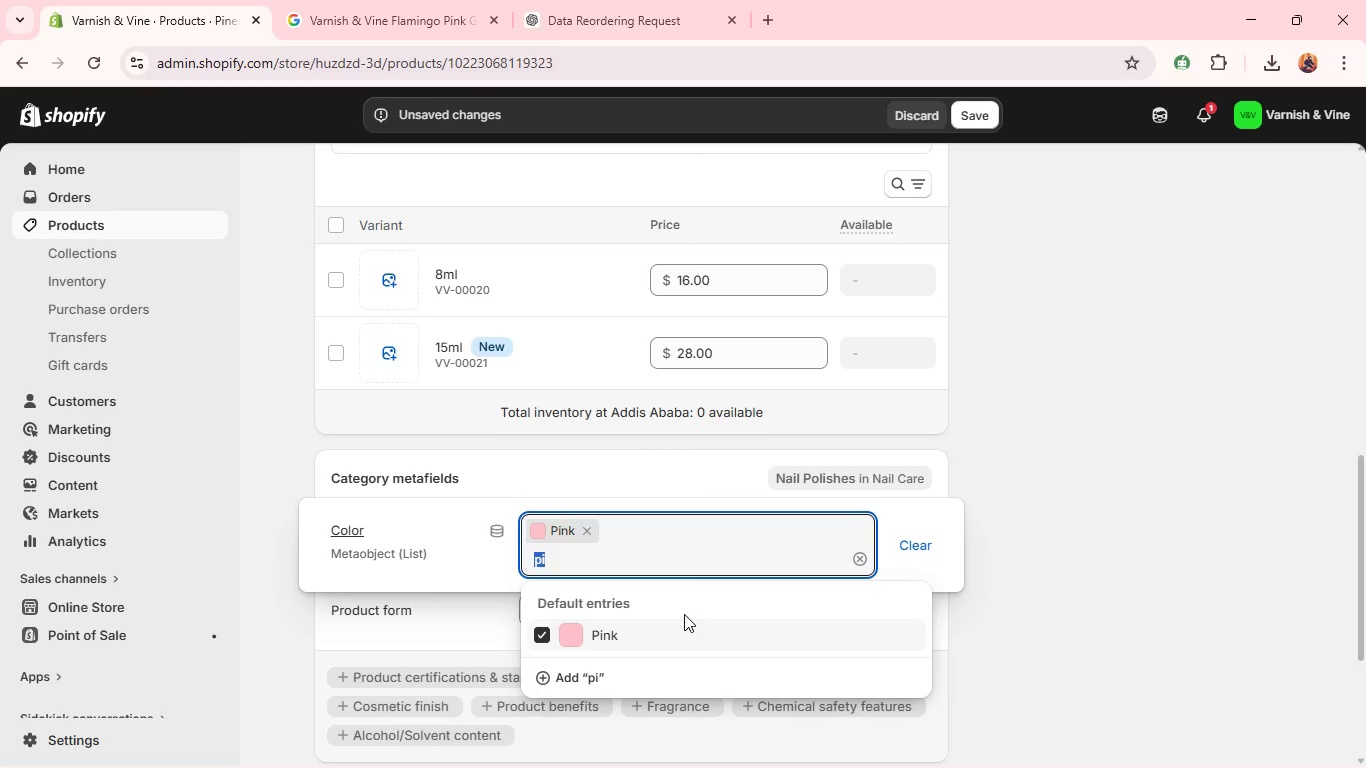 
left_click([1122, 556])
 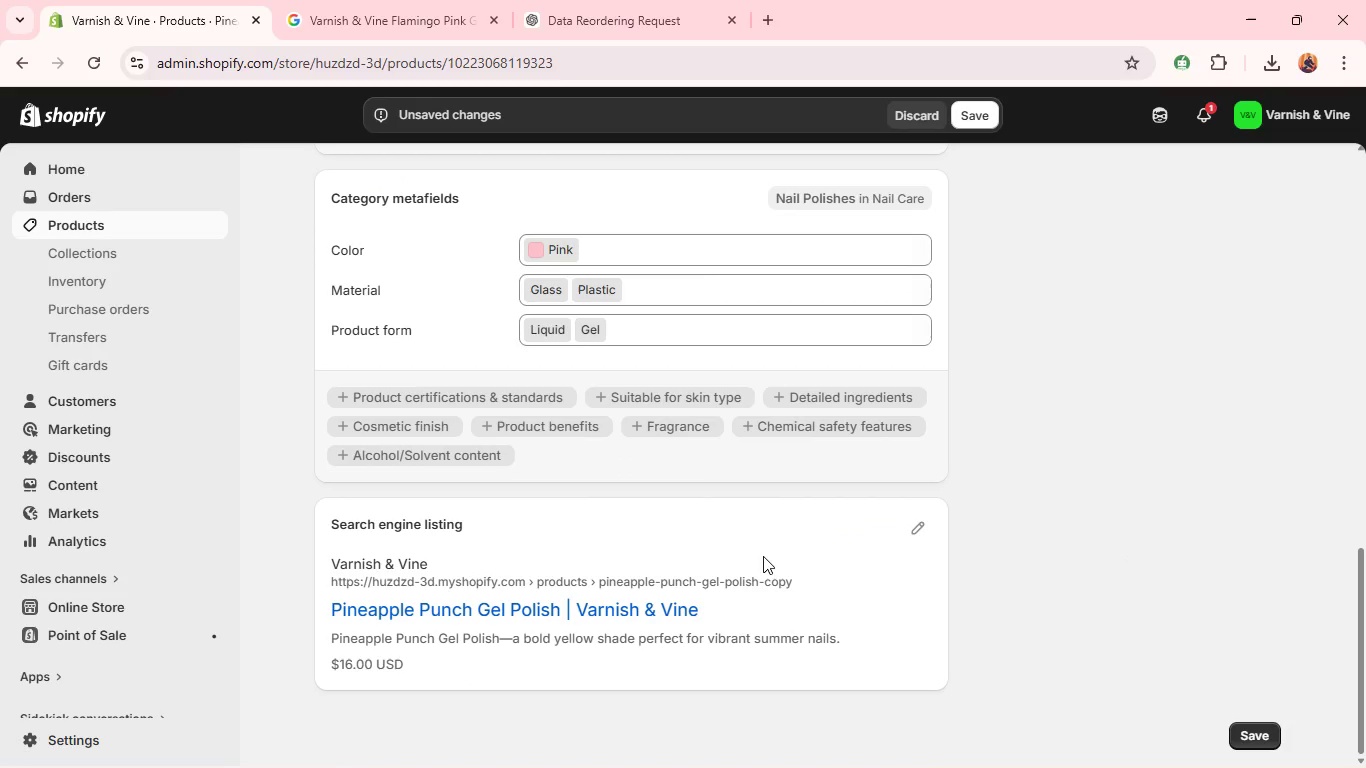 
left_click([914, 547])
 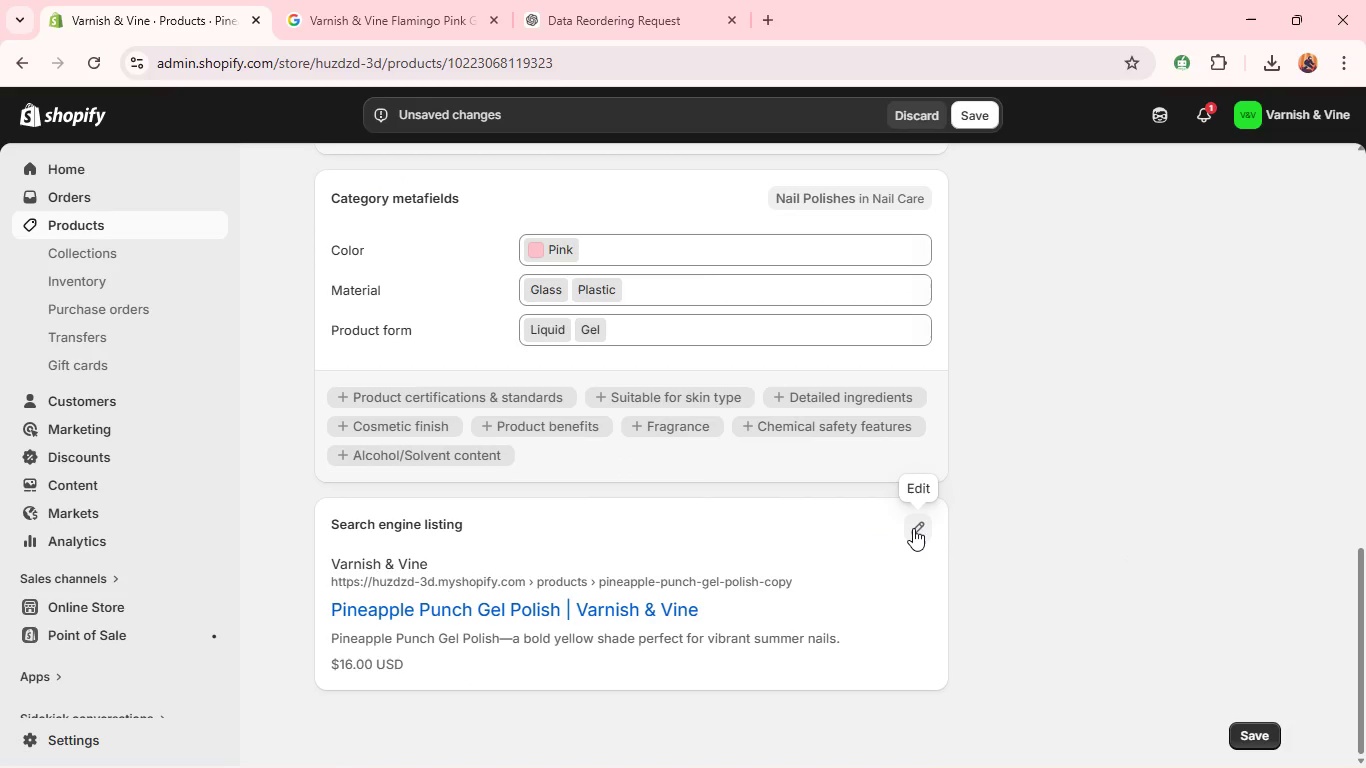 
left_click([913, 527])
 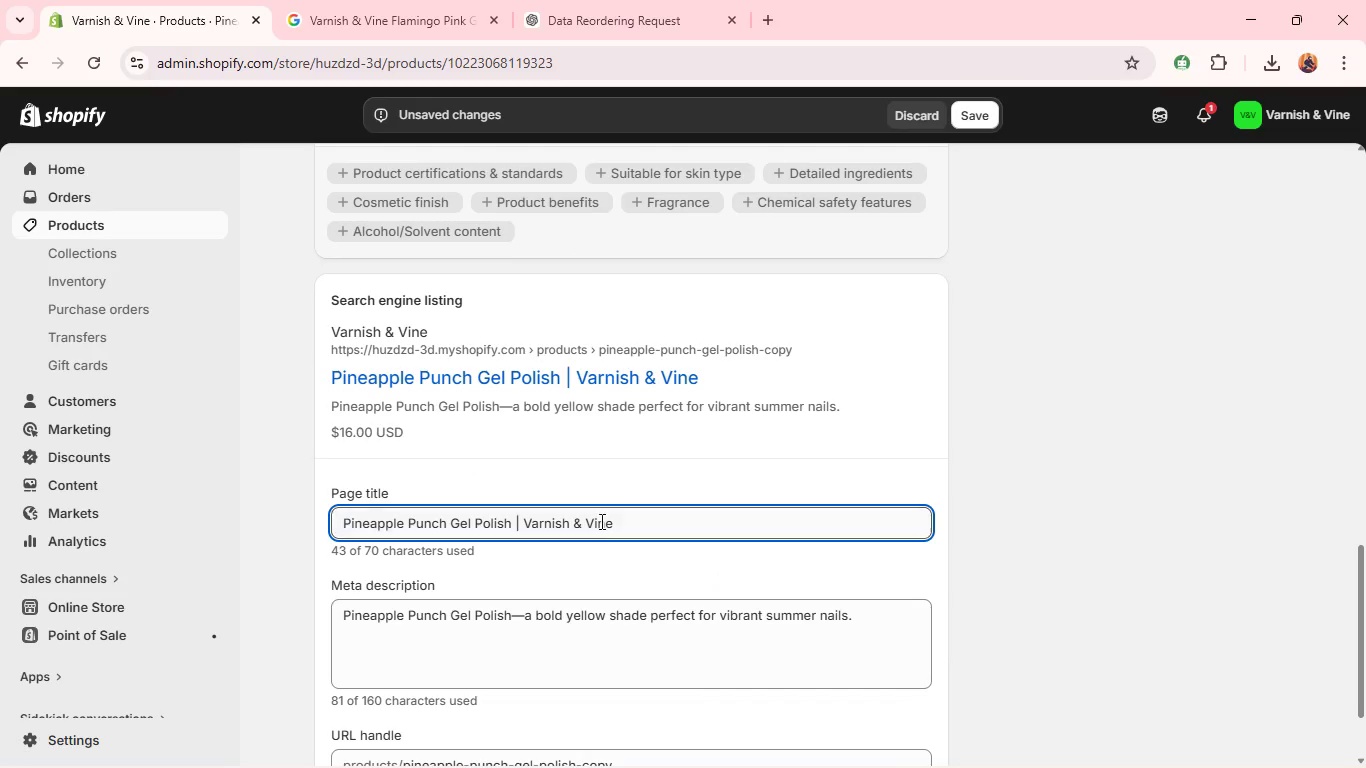 
double_click([595, 519])
 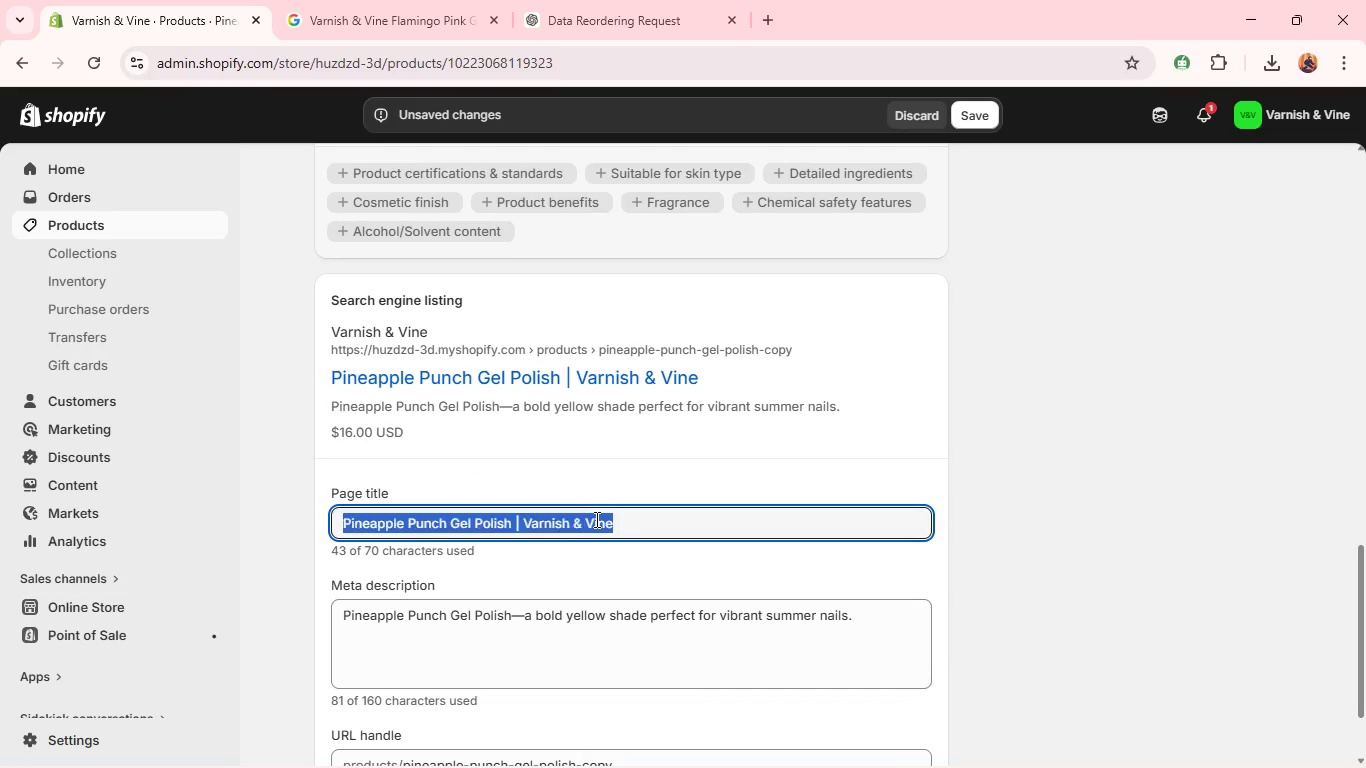 
triple_click([595, 519])
 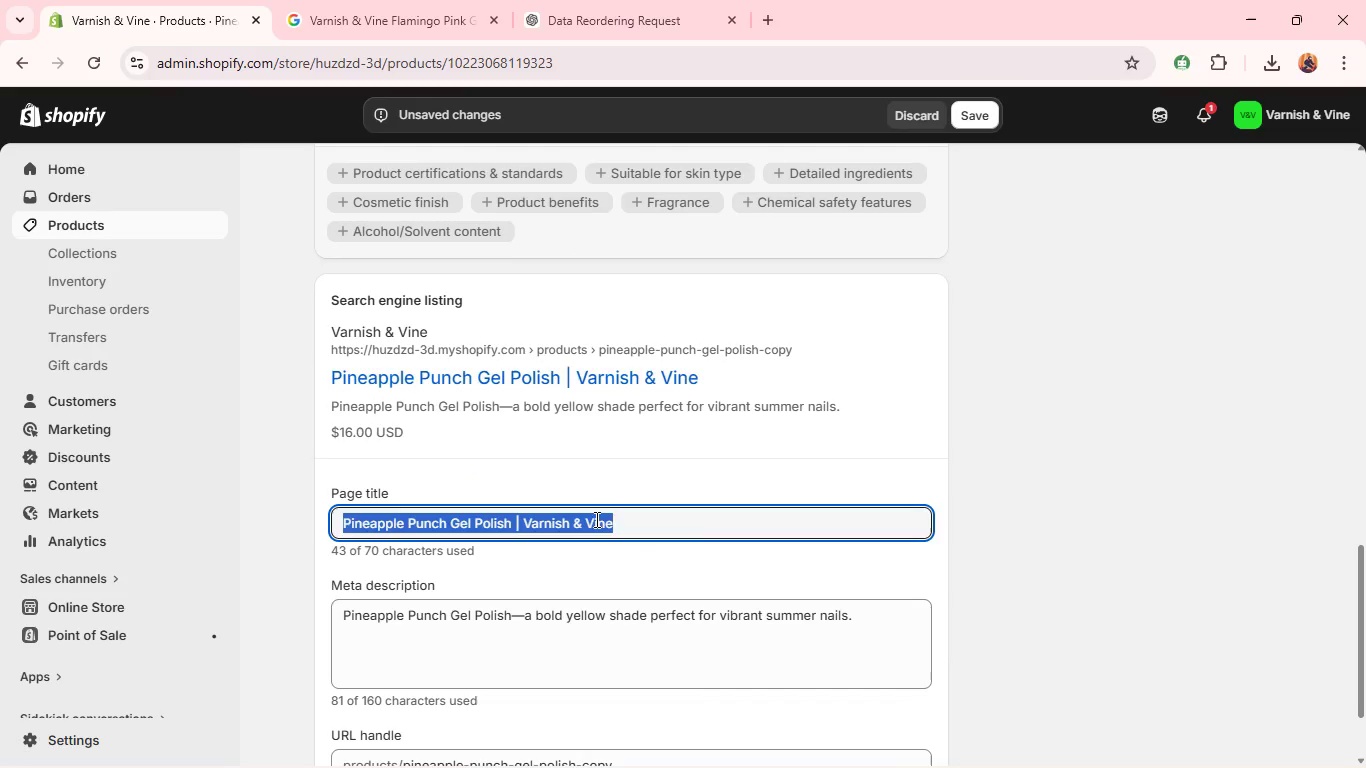 
key(Backspace)
 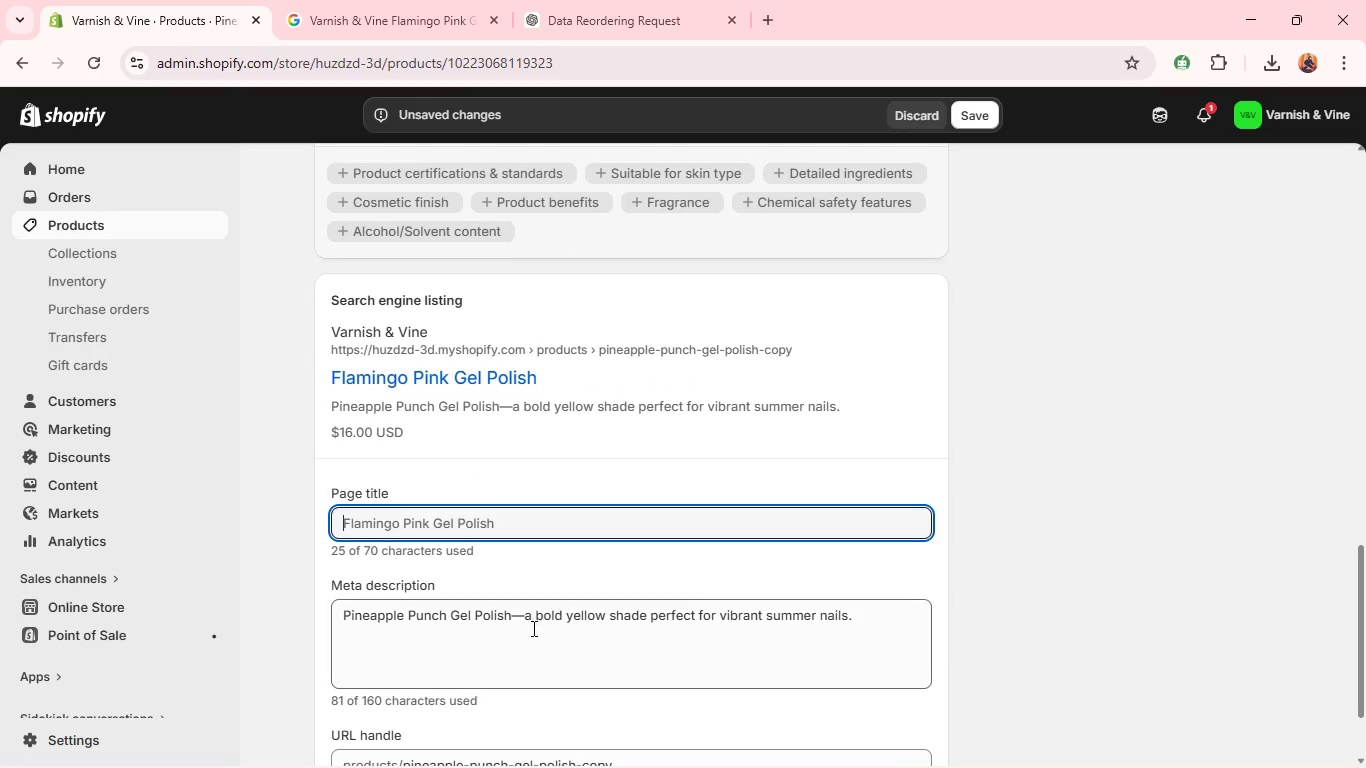 
double_click([531, 628])
 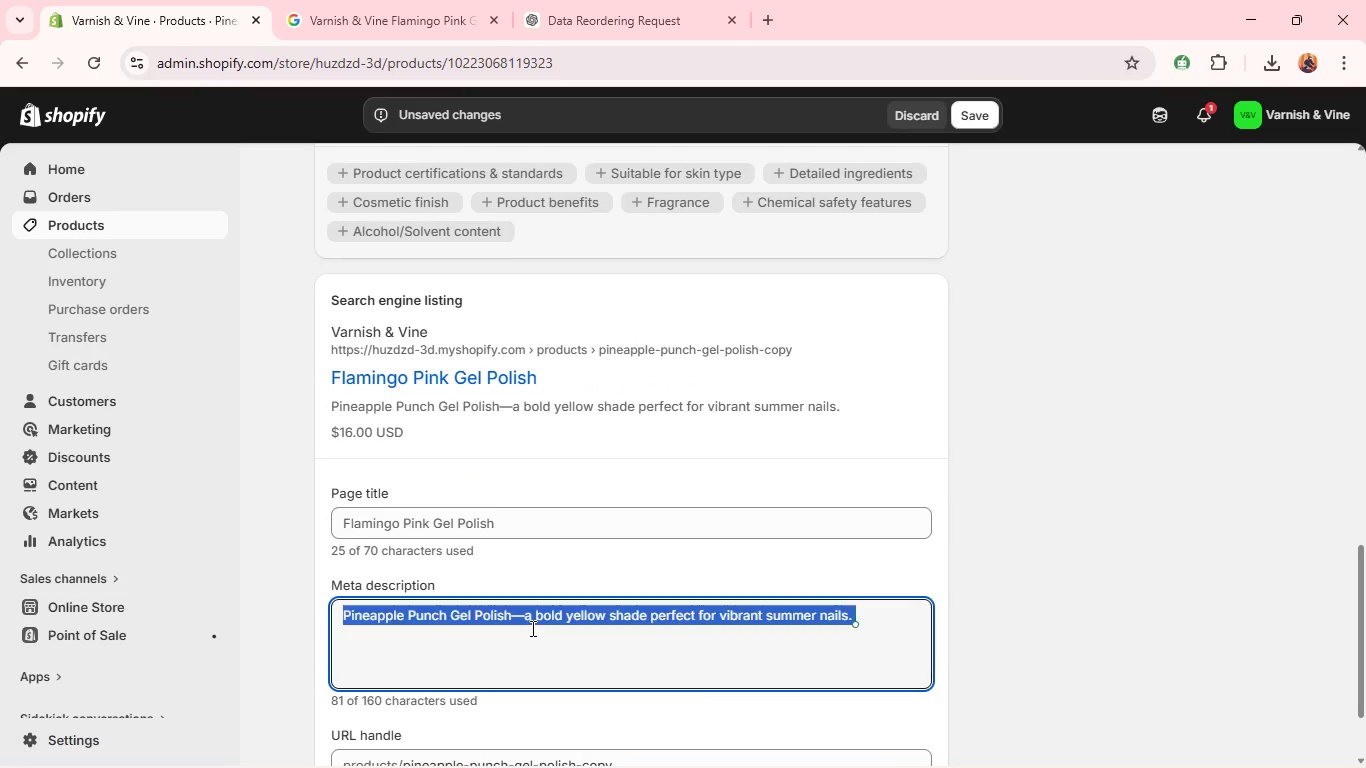 
triple_click([531, 628])
 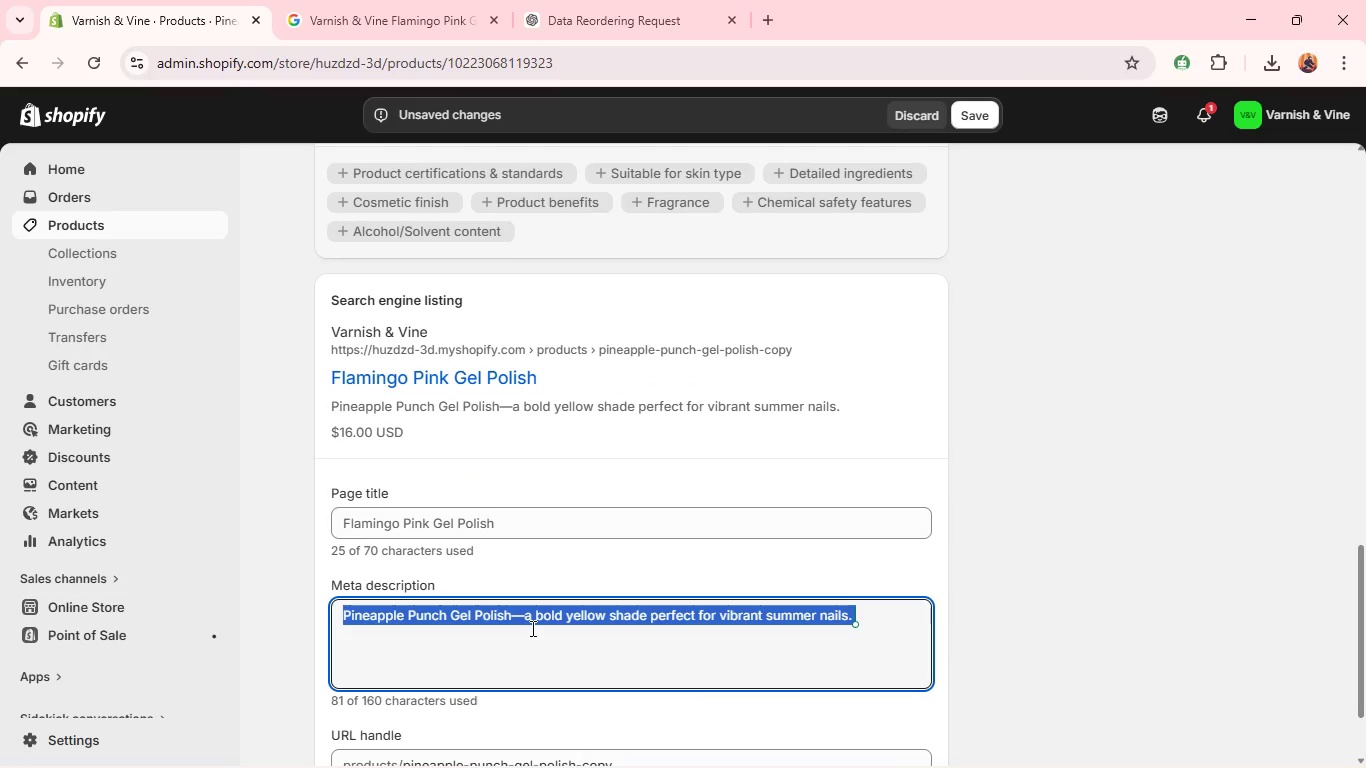 
triple_click([531, 628])
 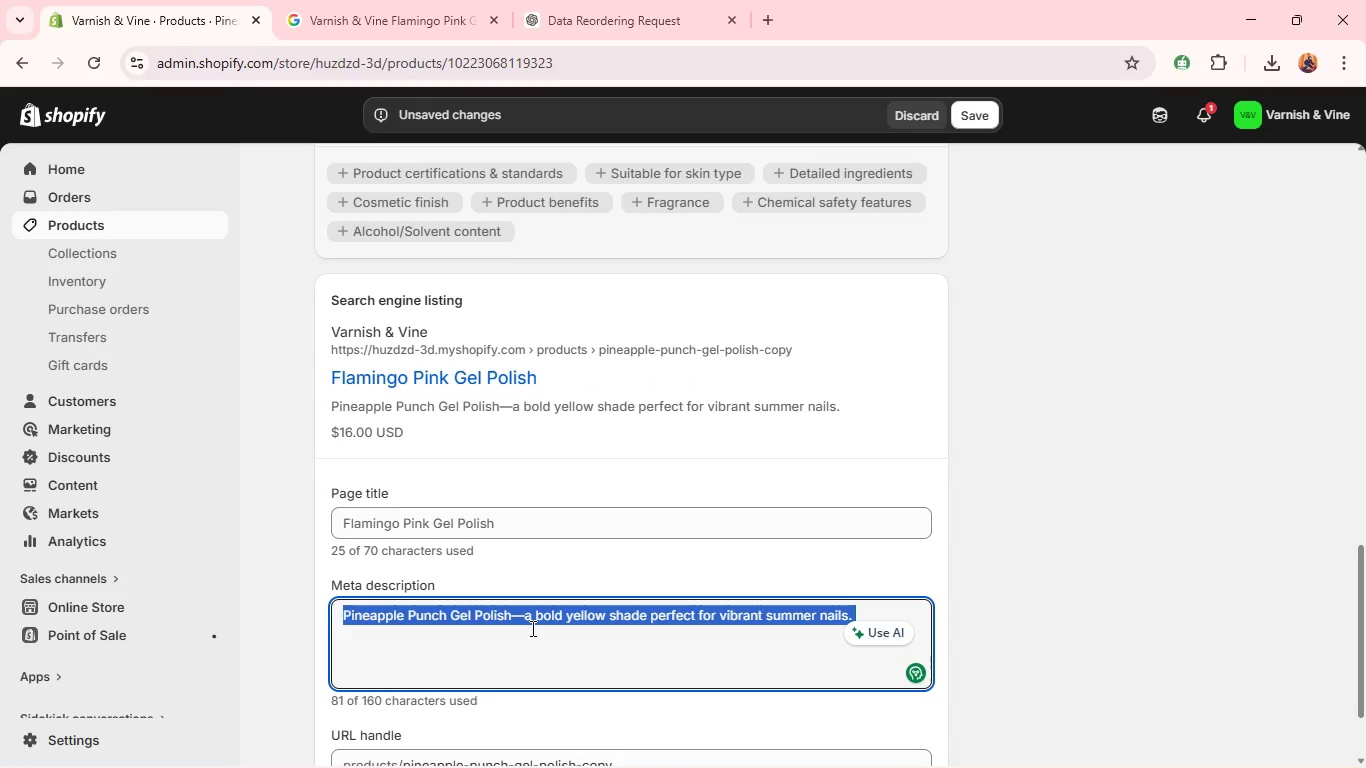 
key(Backspace)
 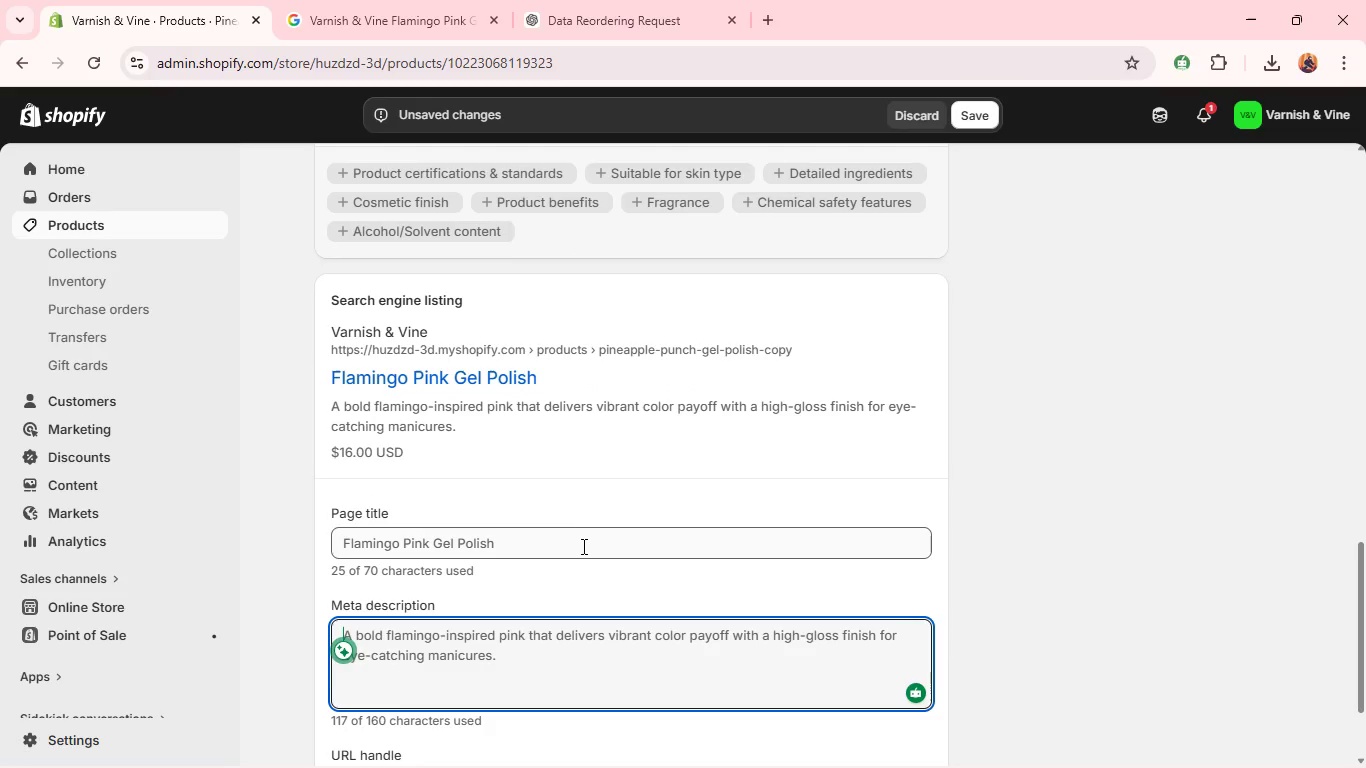 
left_click([585, 553])
 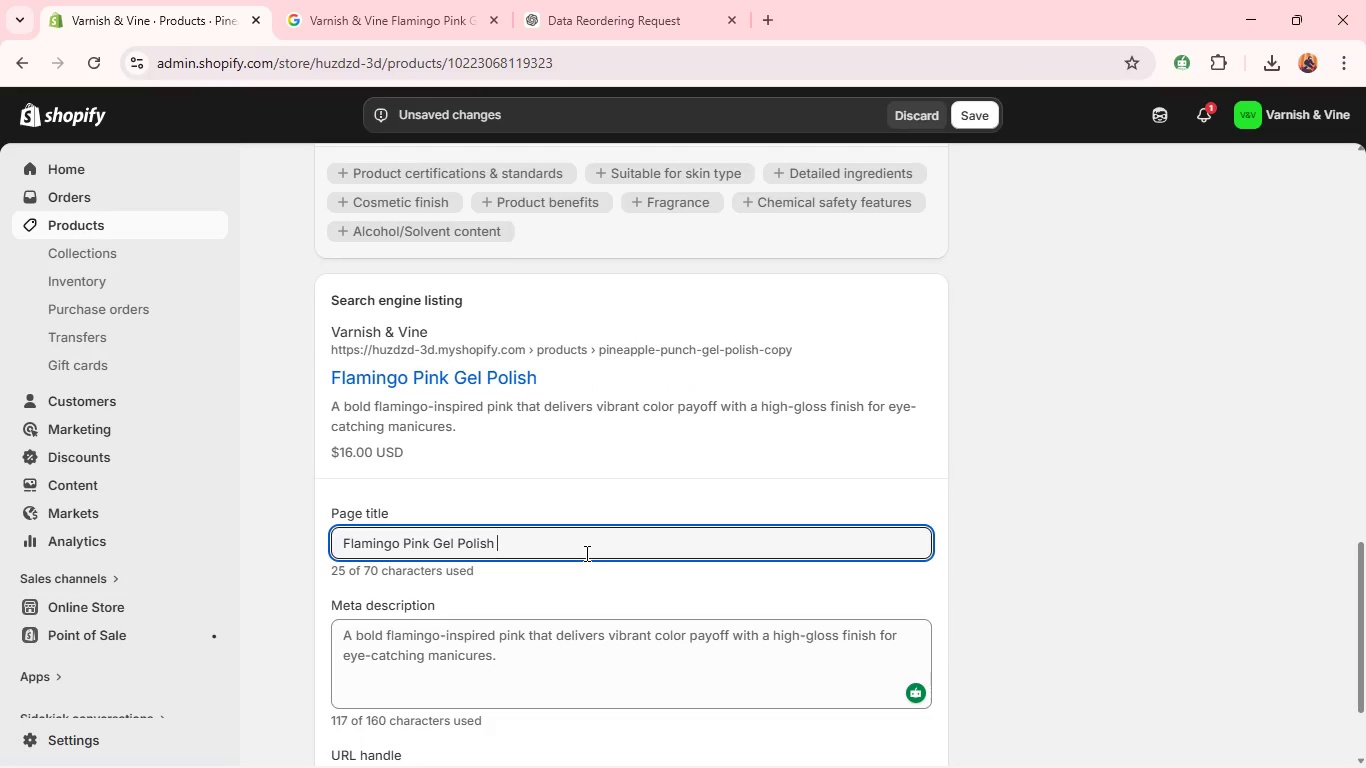 
left_click([585, 553])
 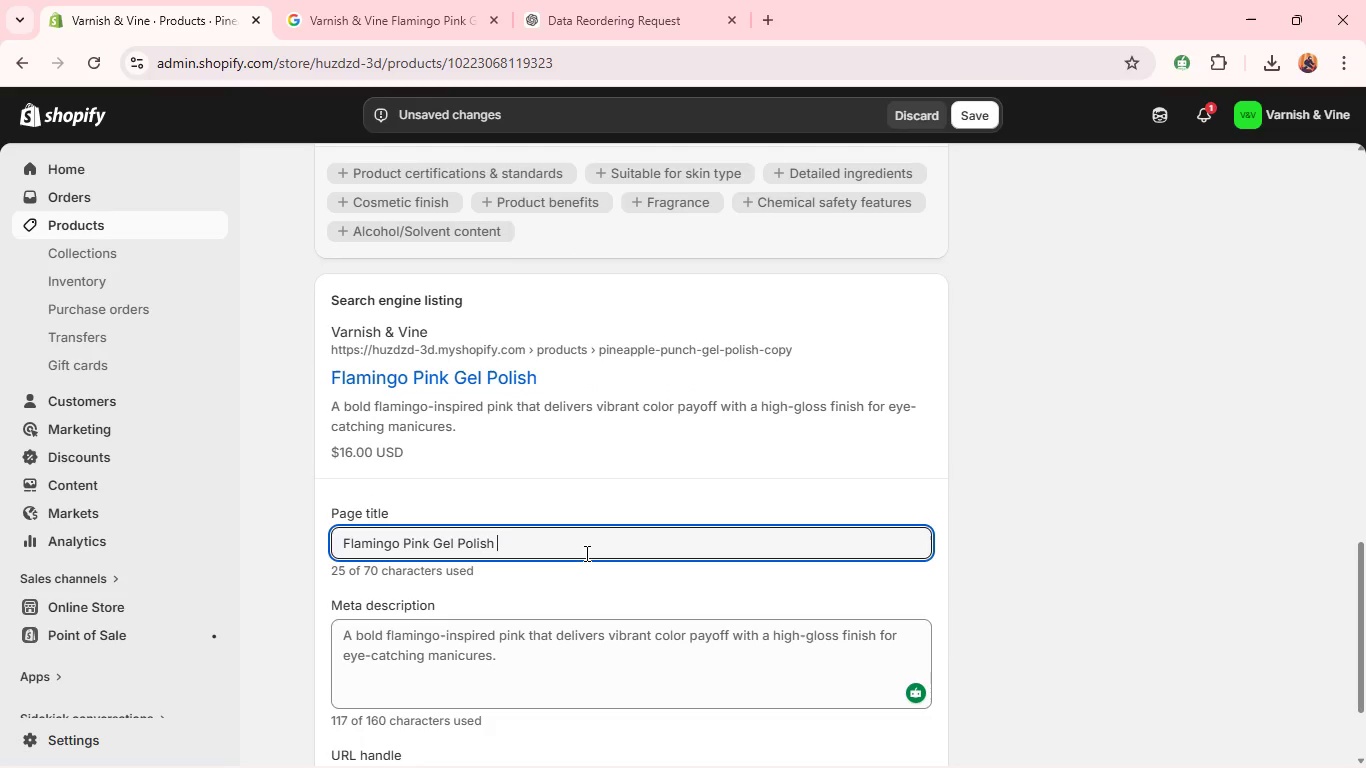 
key(Shift+Backslash)
 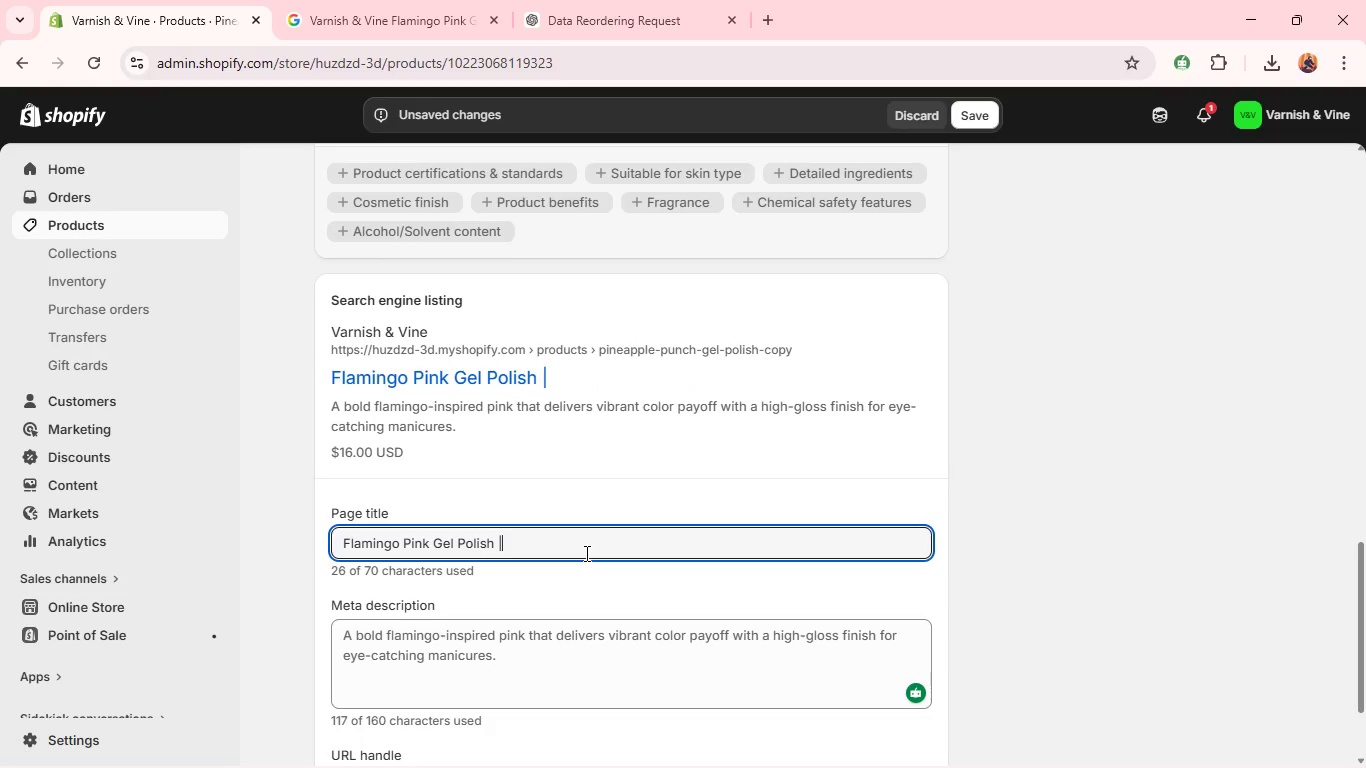 
key(Space)
 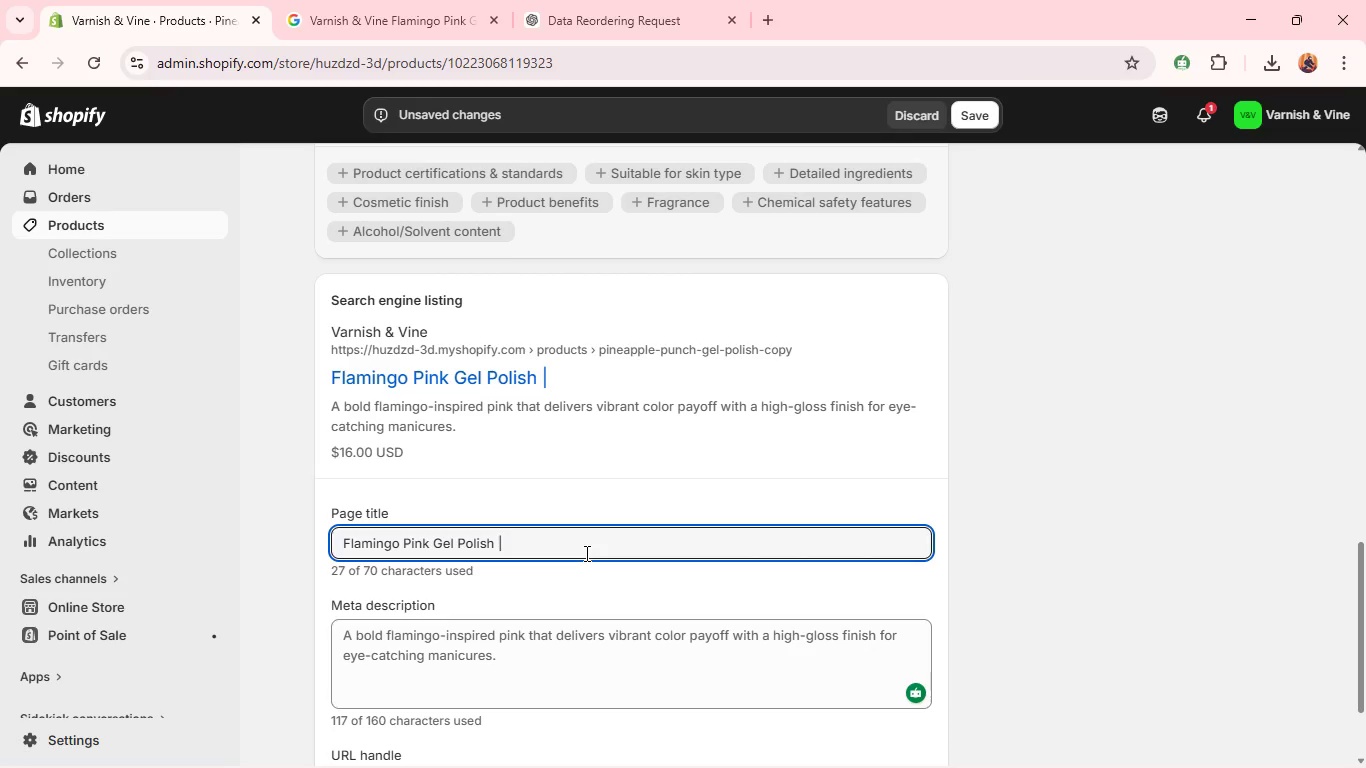 
type(Vat)
key(Backspace)
type(rnish & vIn)
key(Backspace)
key(Backspace)
key(Backspace)
type(Vine)
 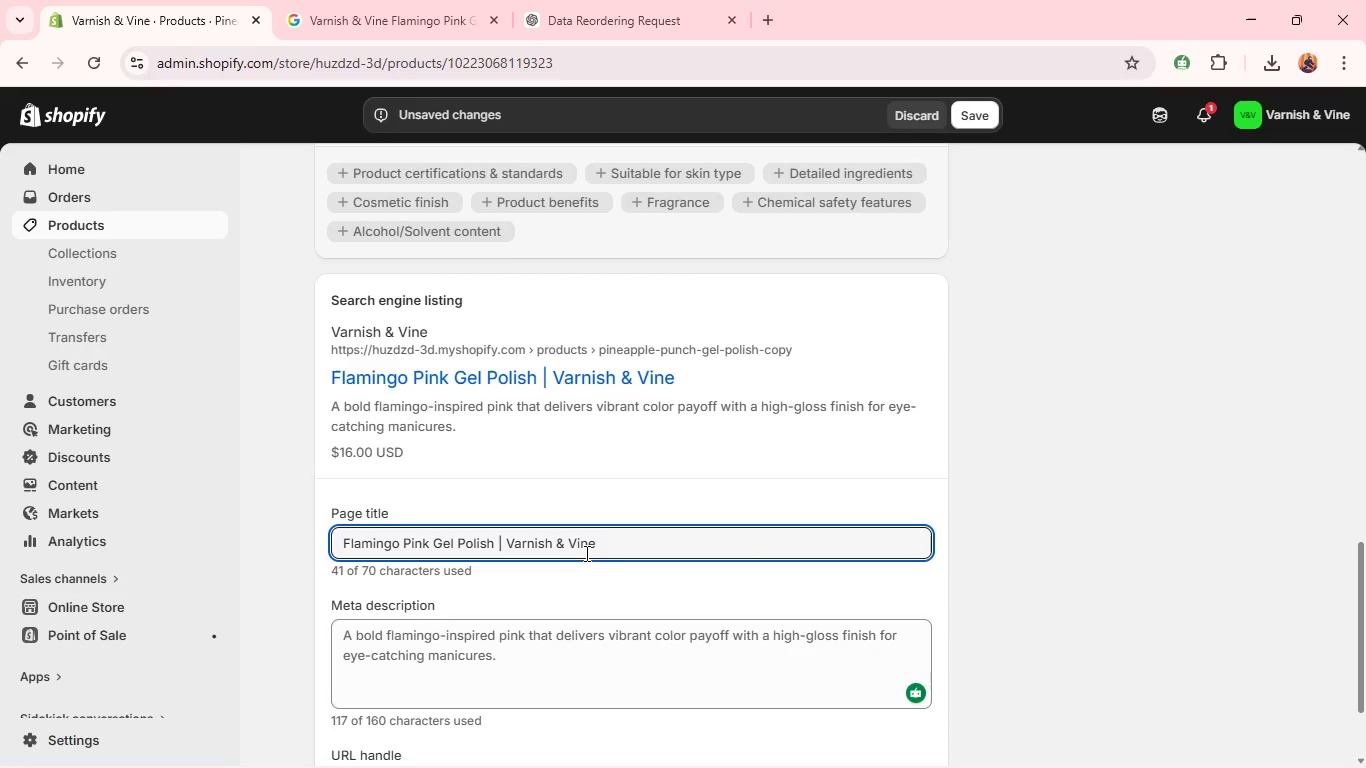 
key(Control+A)
 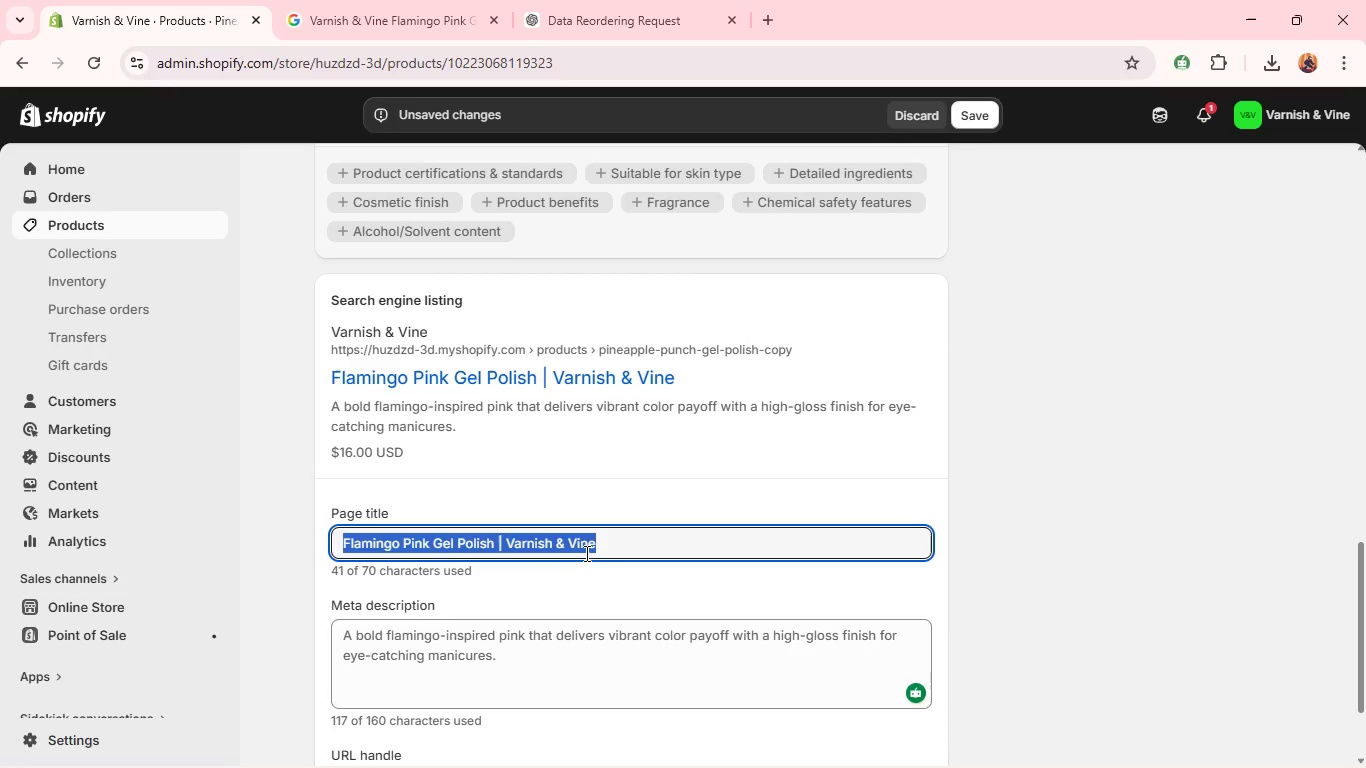 
key(Control+C)
 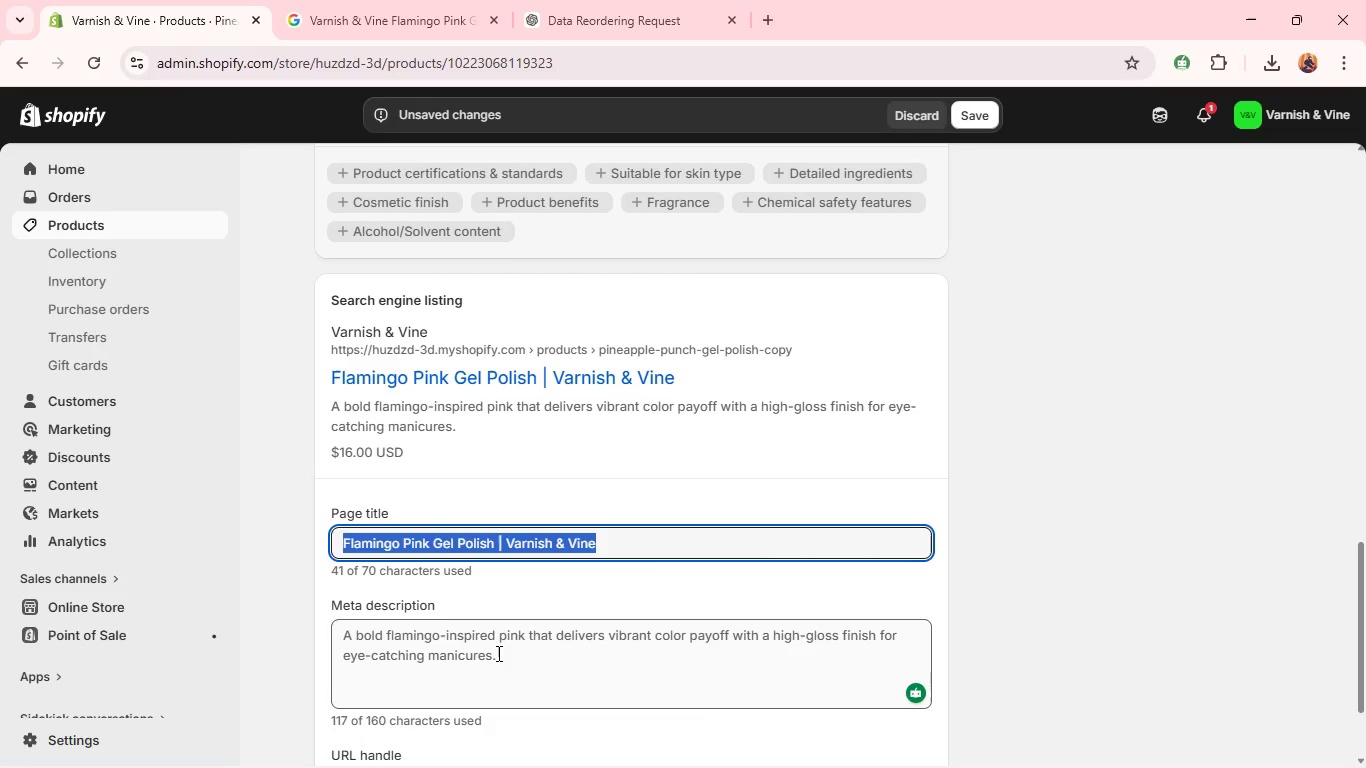 
left_click([497, 653])
 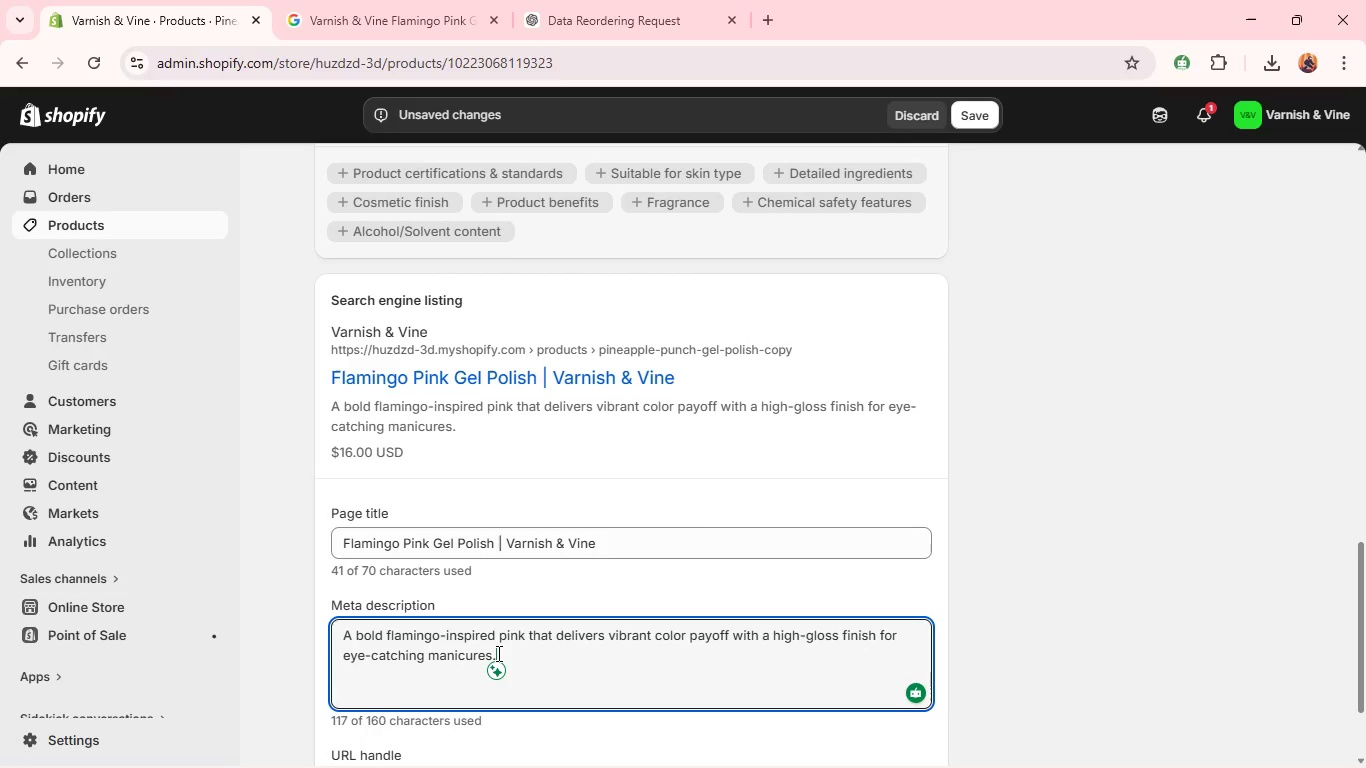 
key(Control+V)
 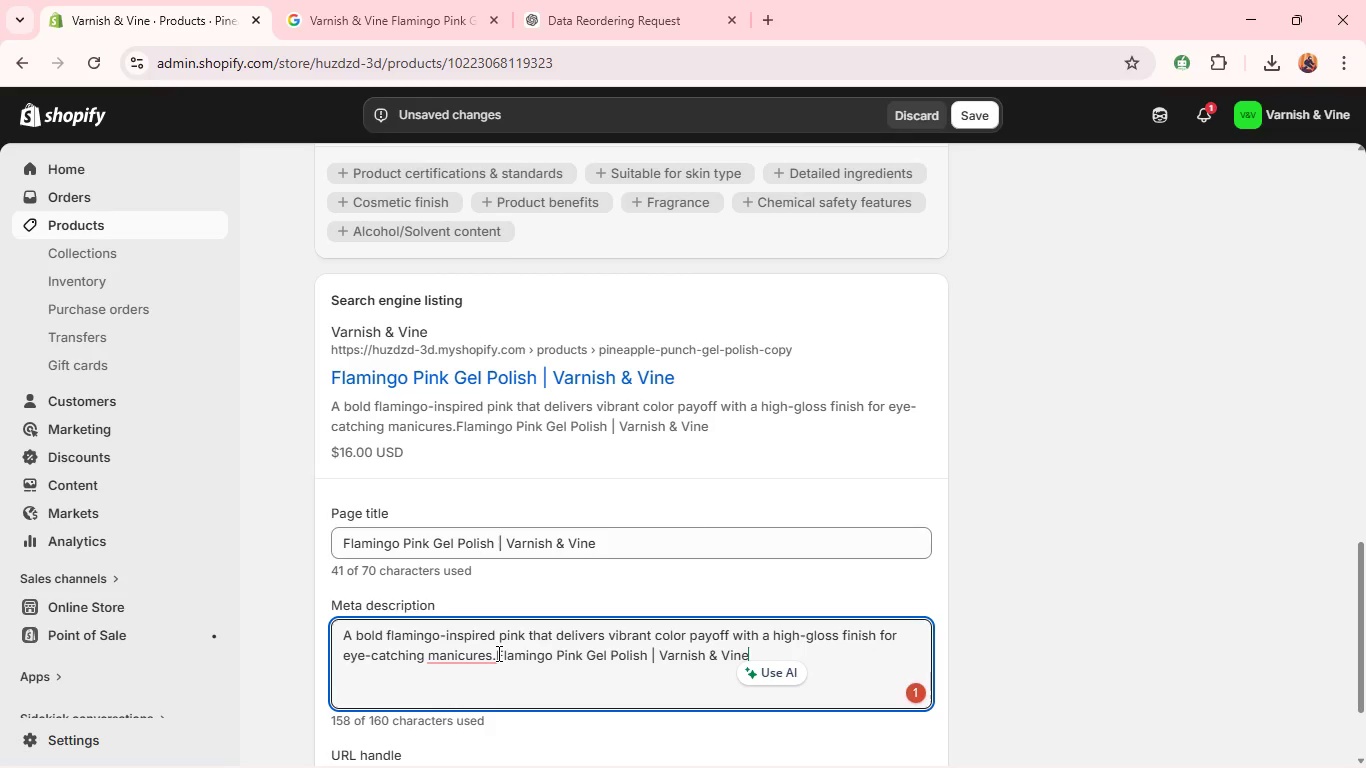 
key(Control+A)
 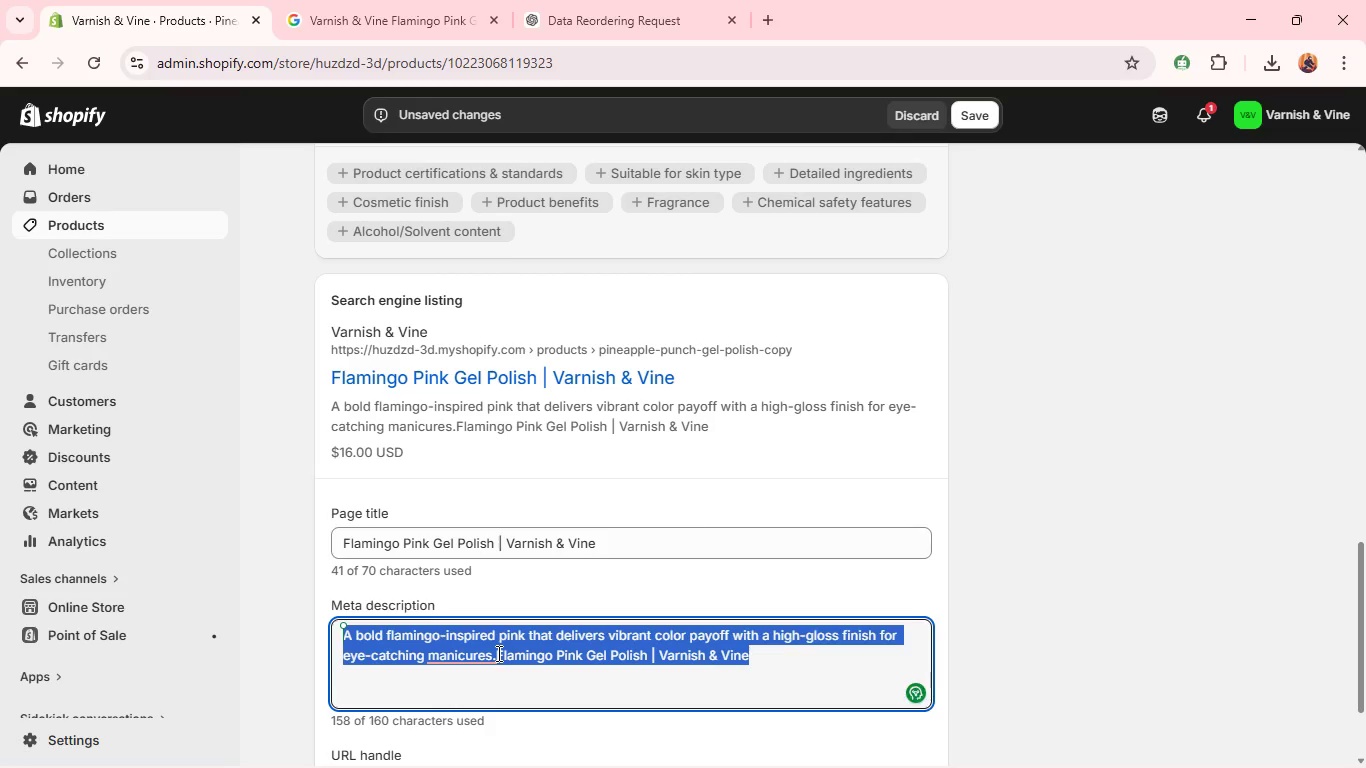 
key(Control+V)
 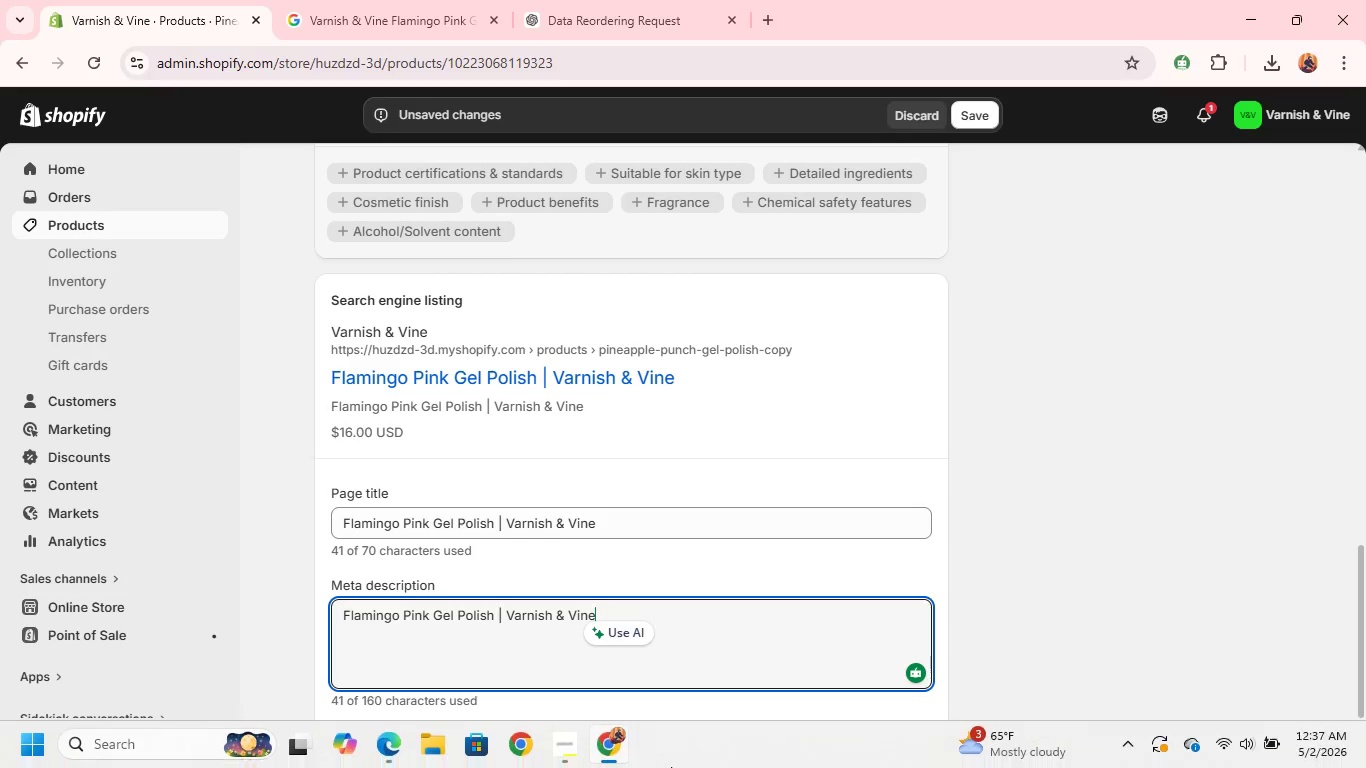 
wait(10.53)
 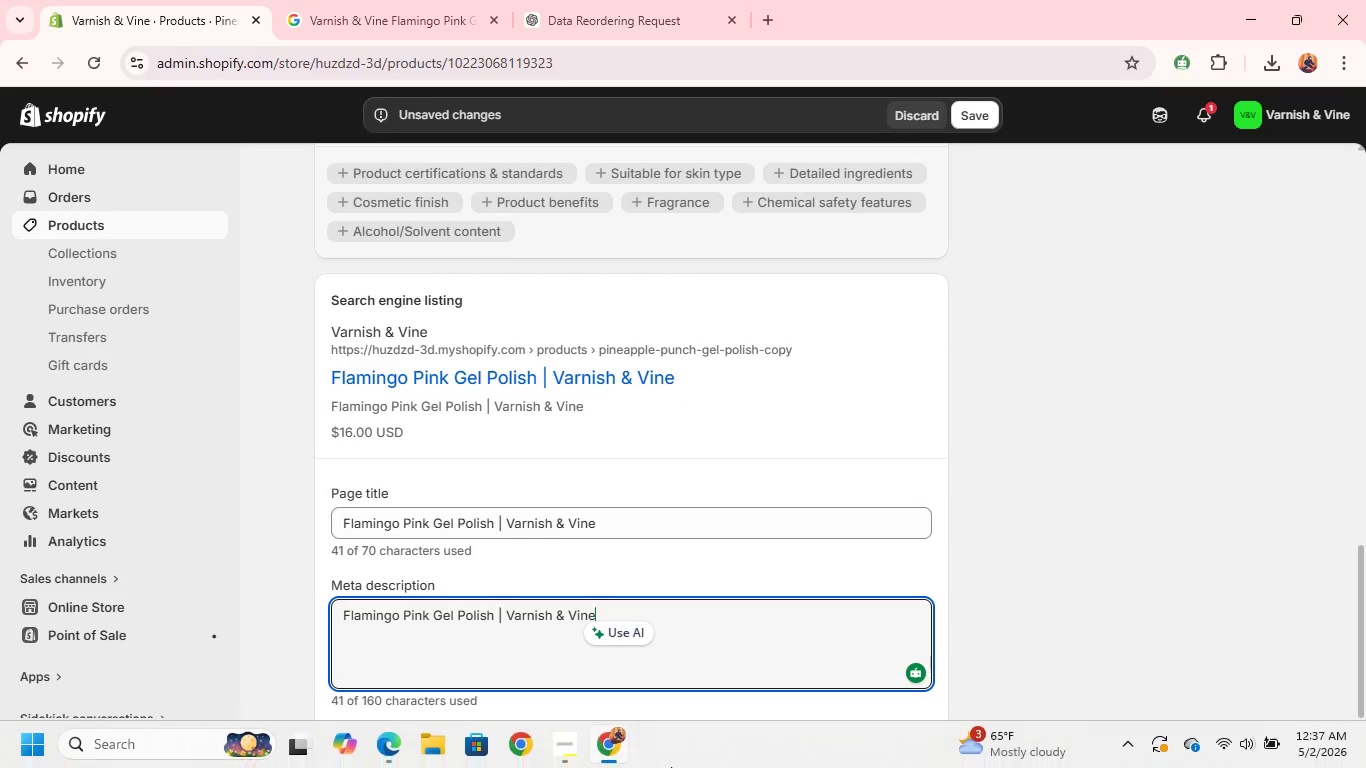 
left_click([496, 615])
 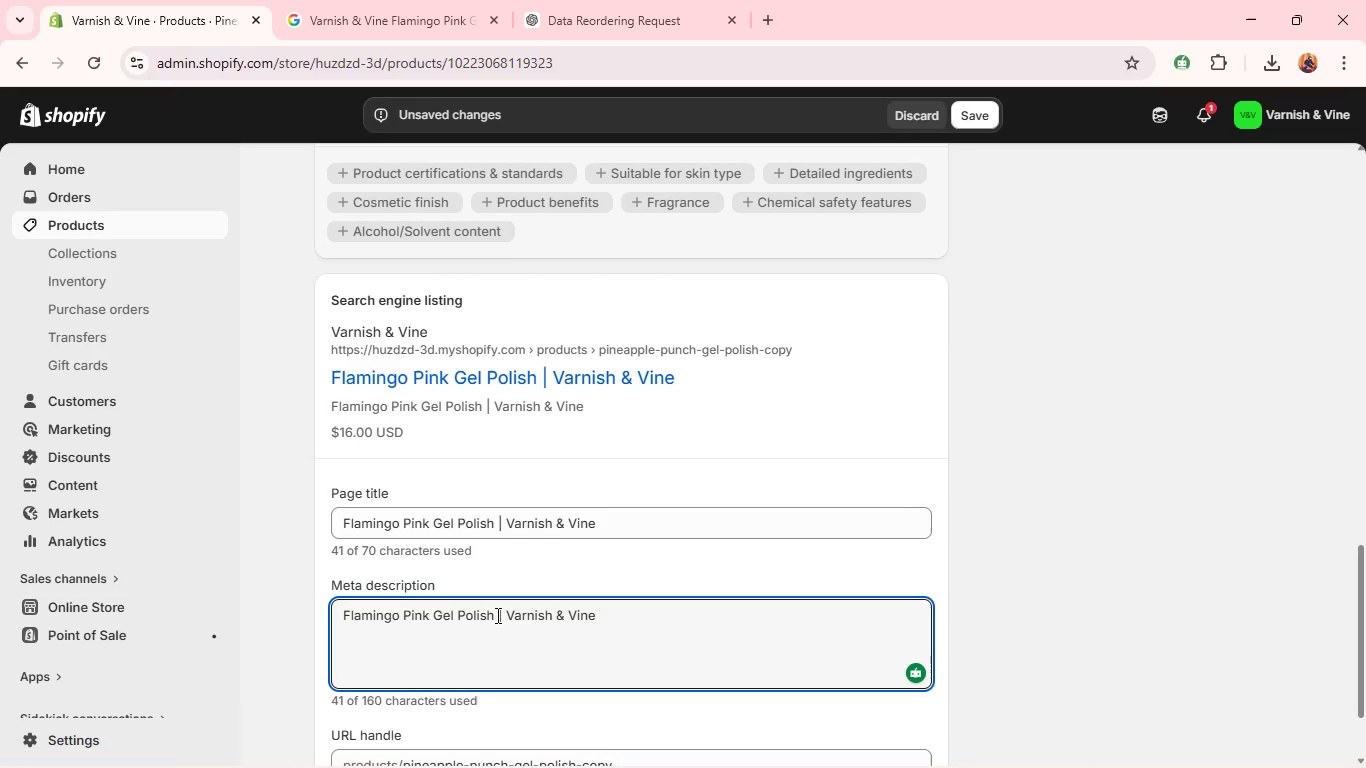 
left_click_drag(start_coordinate=[496, 615], to_coordinate=[637, 657])
 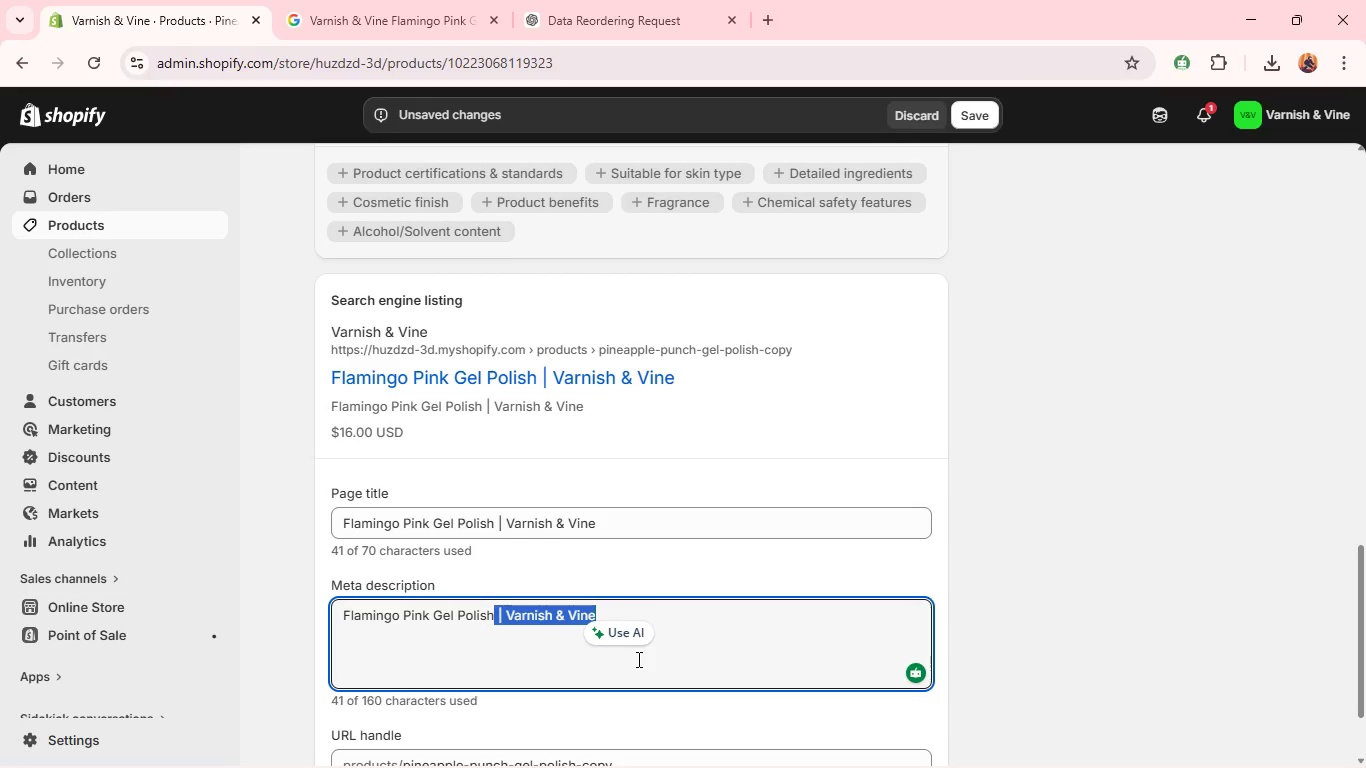 
type(- a vibrant pink shade with glossy finish for bold nail looks.)
 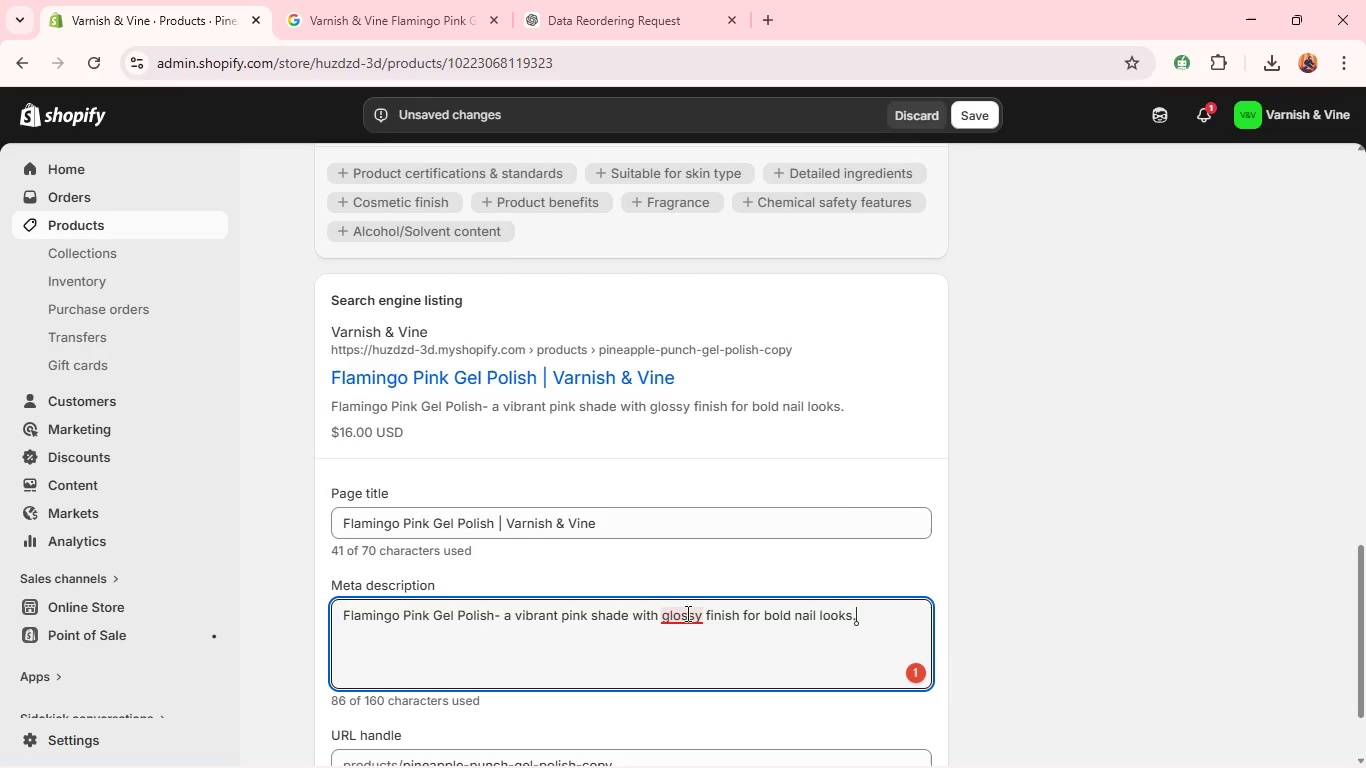 
left_click([686, 467])
 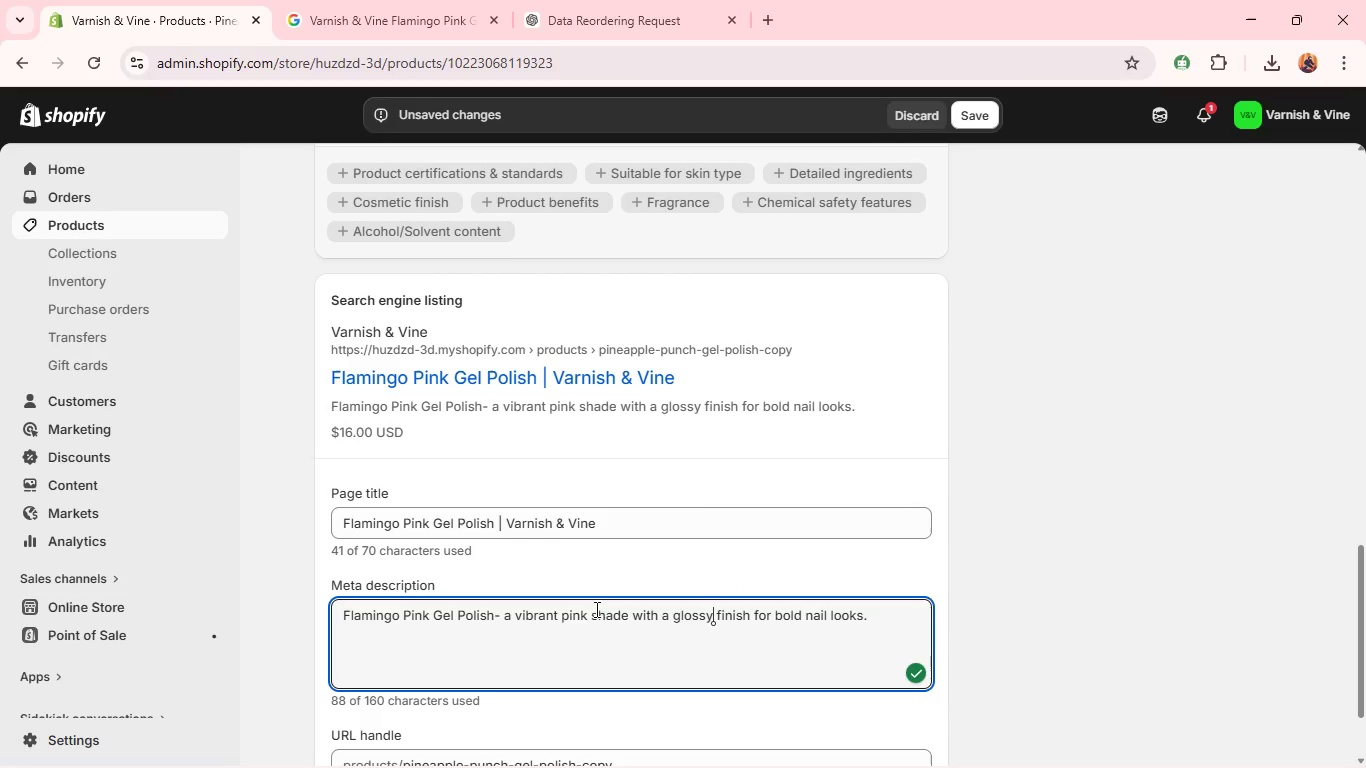 
mouse_move([723, 616])
 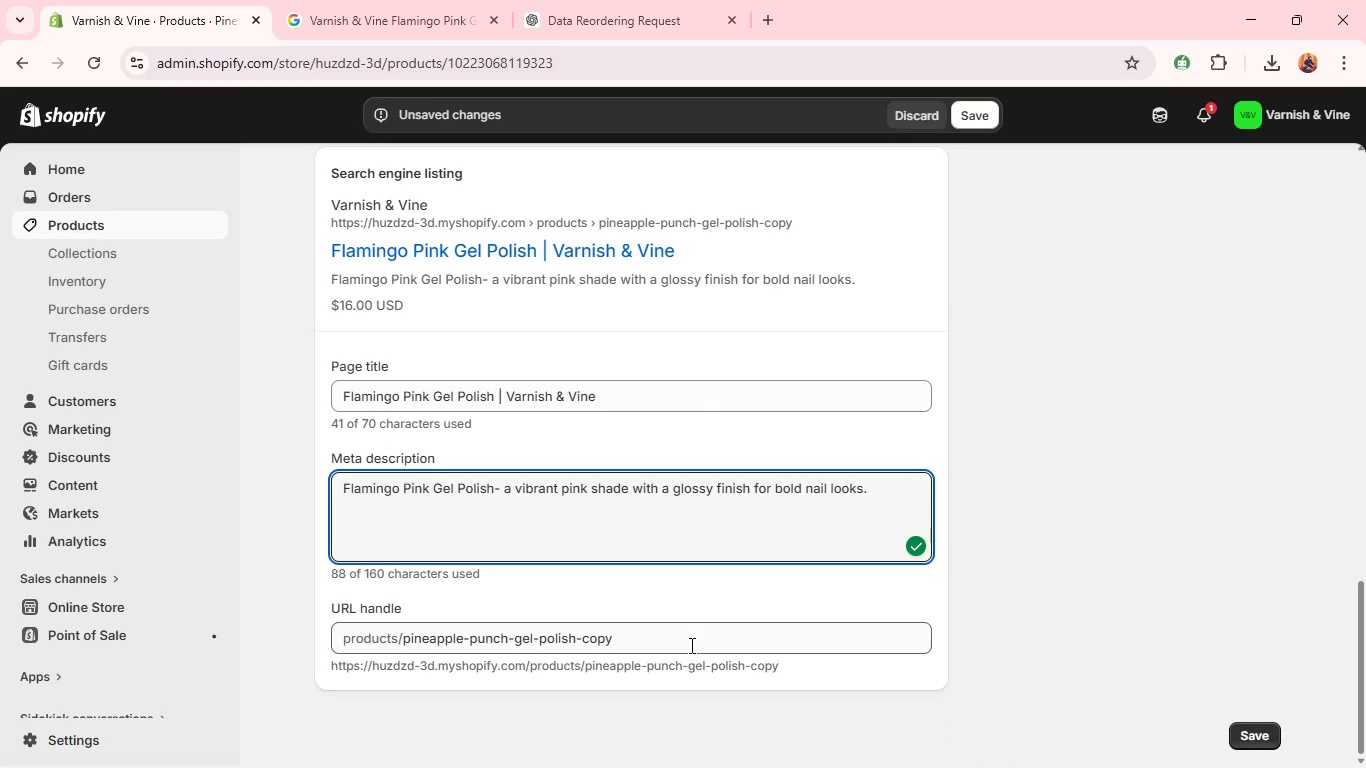 
double_click([690, 645])
 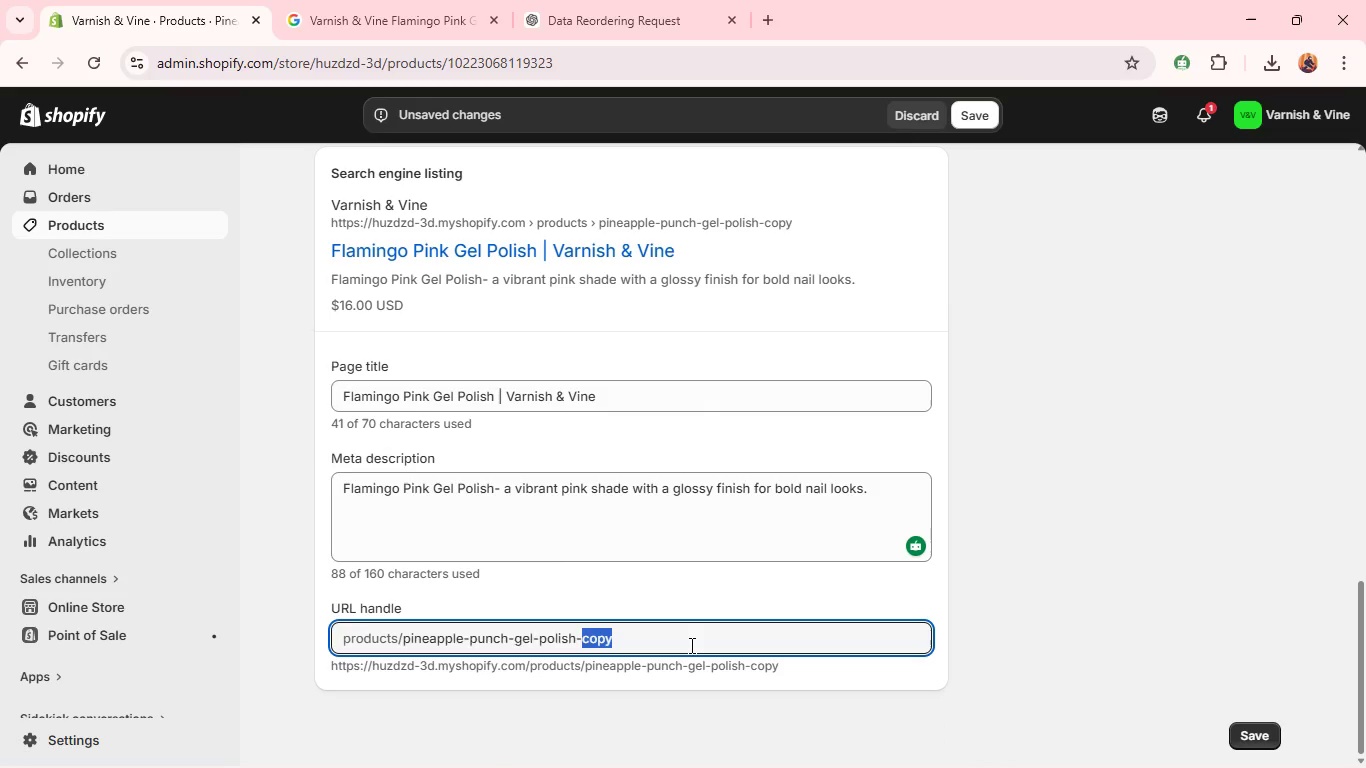 
triple_click([690, 645])
 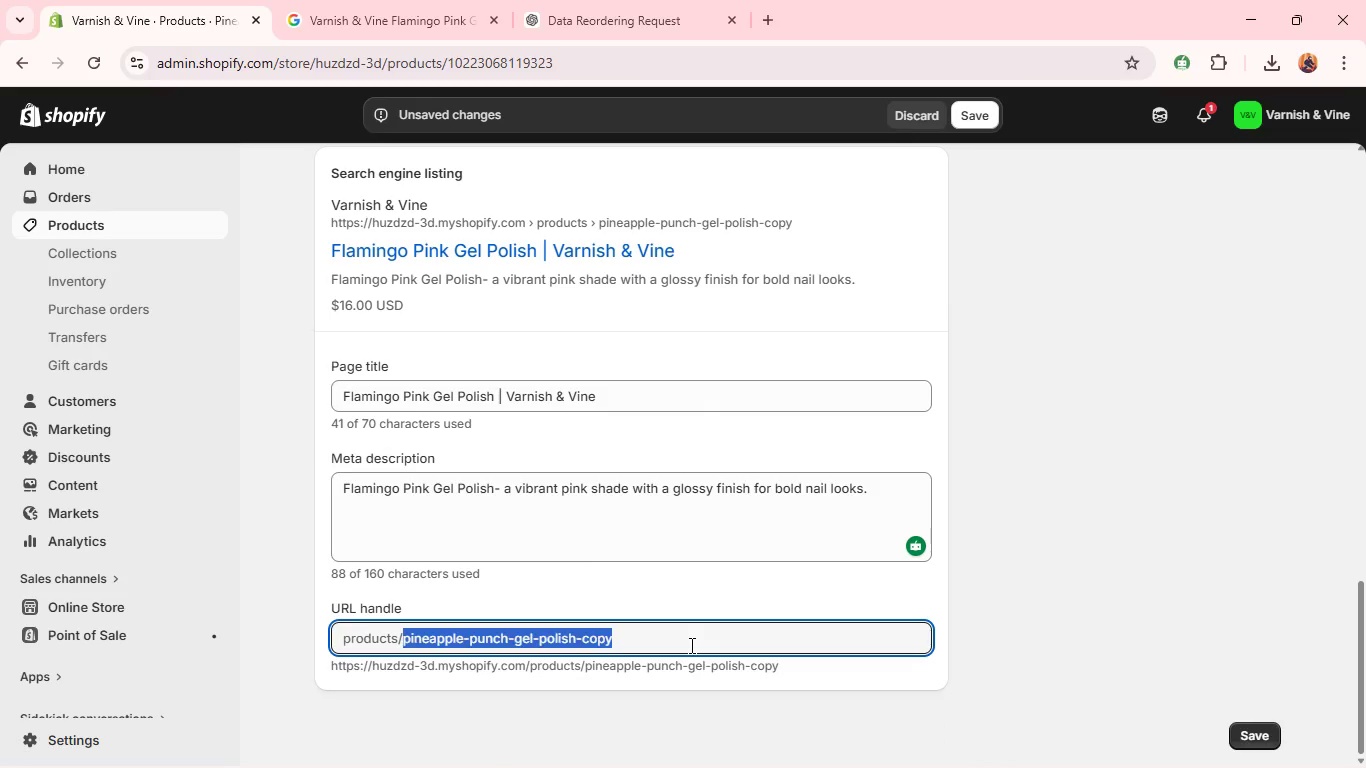 
key(Backspace)
 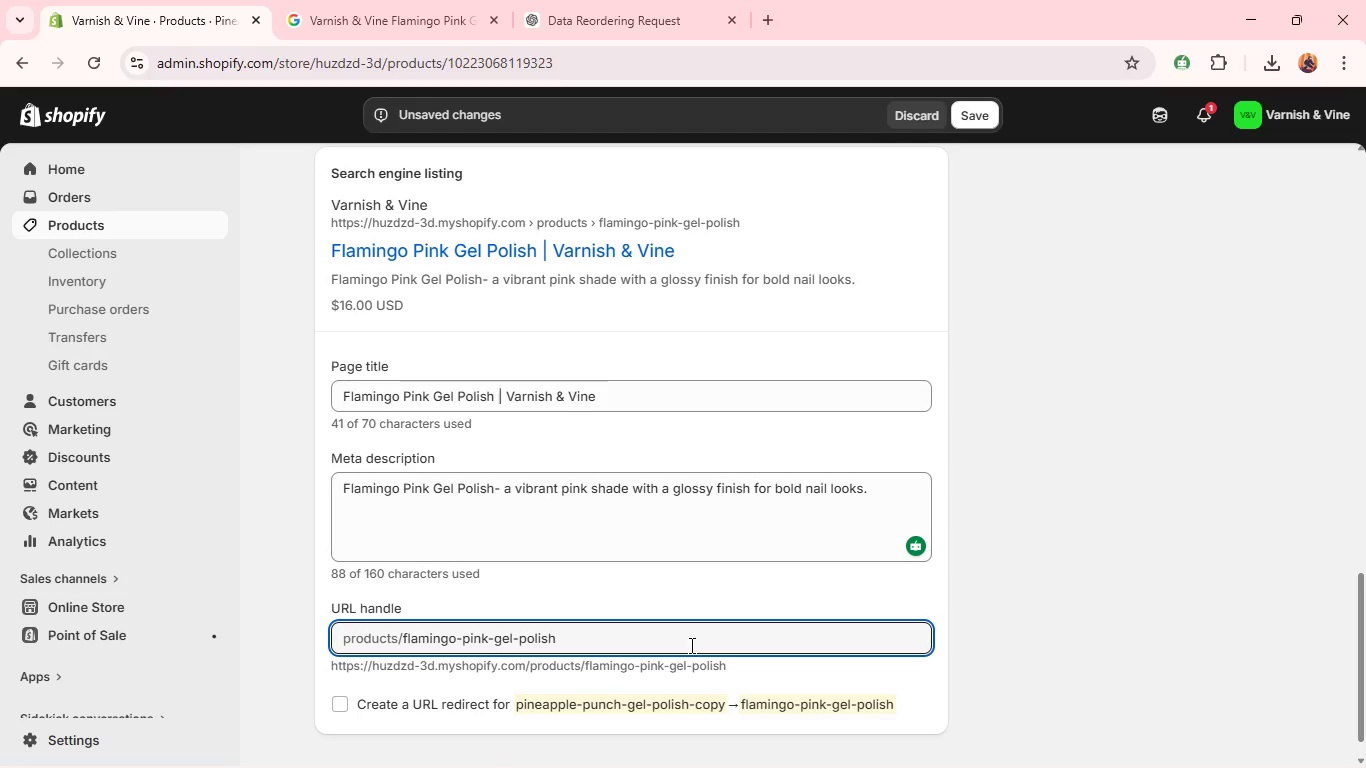 
wait(10.91)
 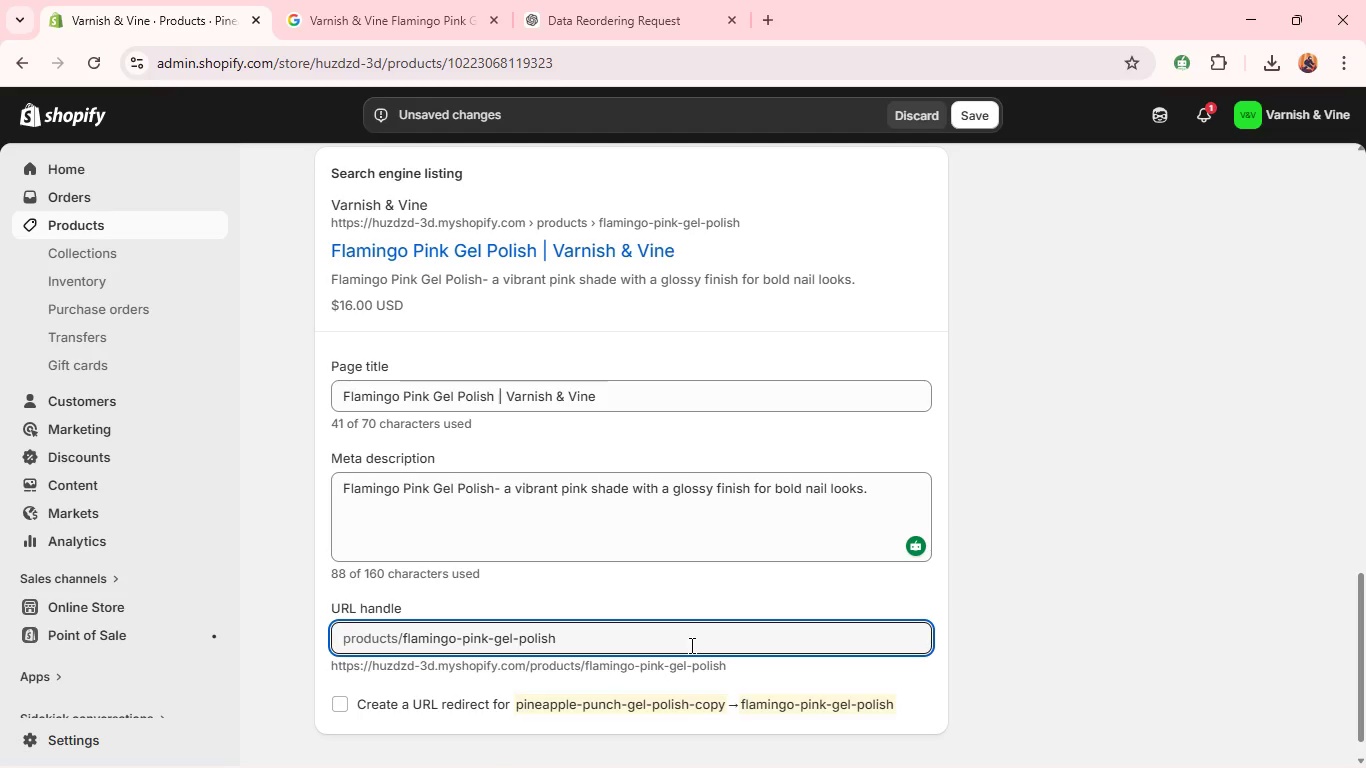 
left_click([1183, 363])
 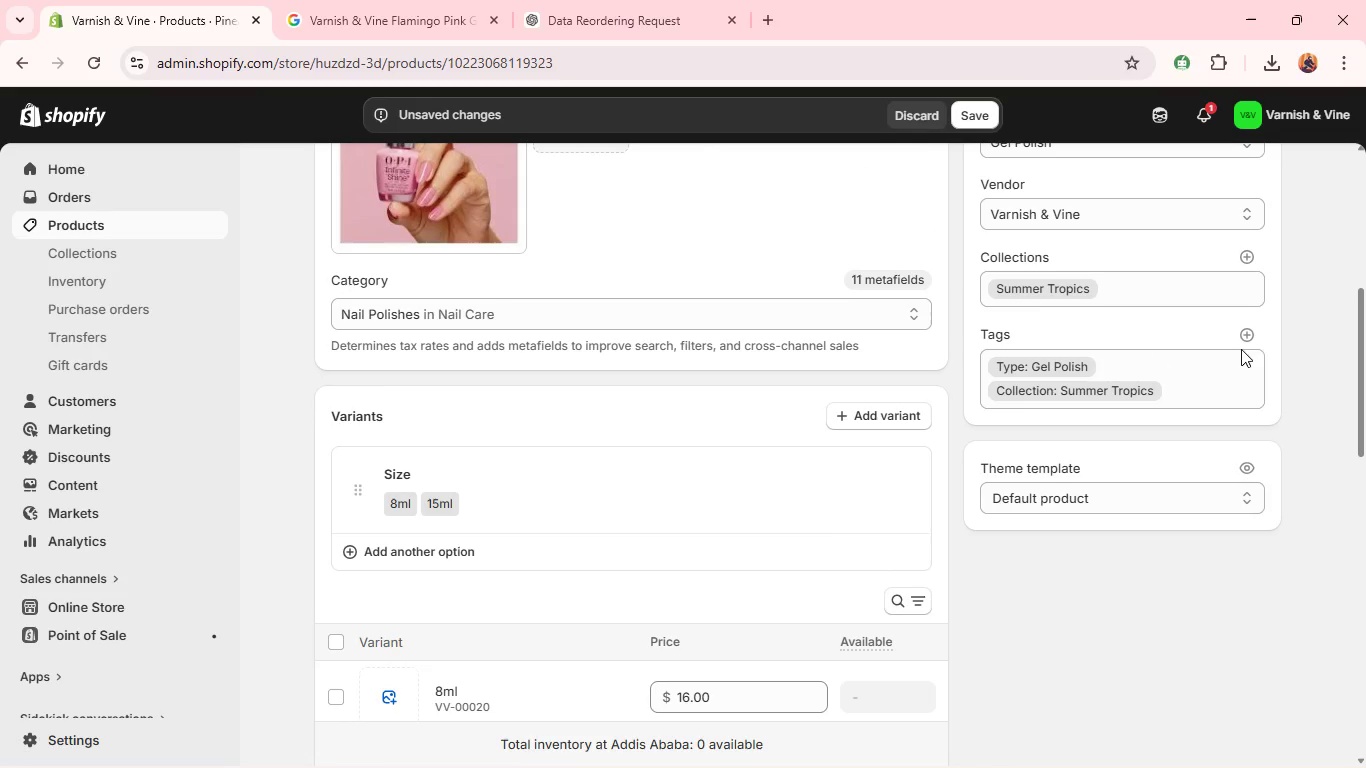 
left_click([1243, 335])
 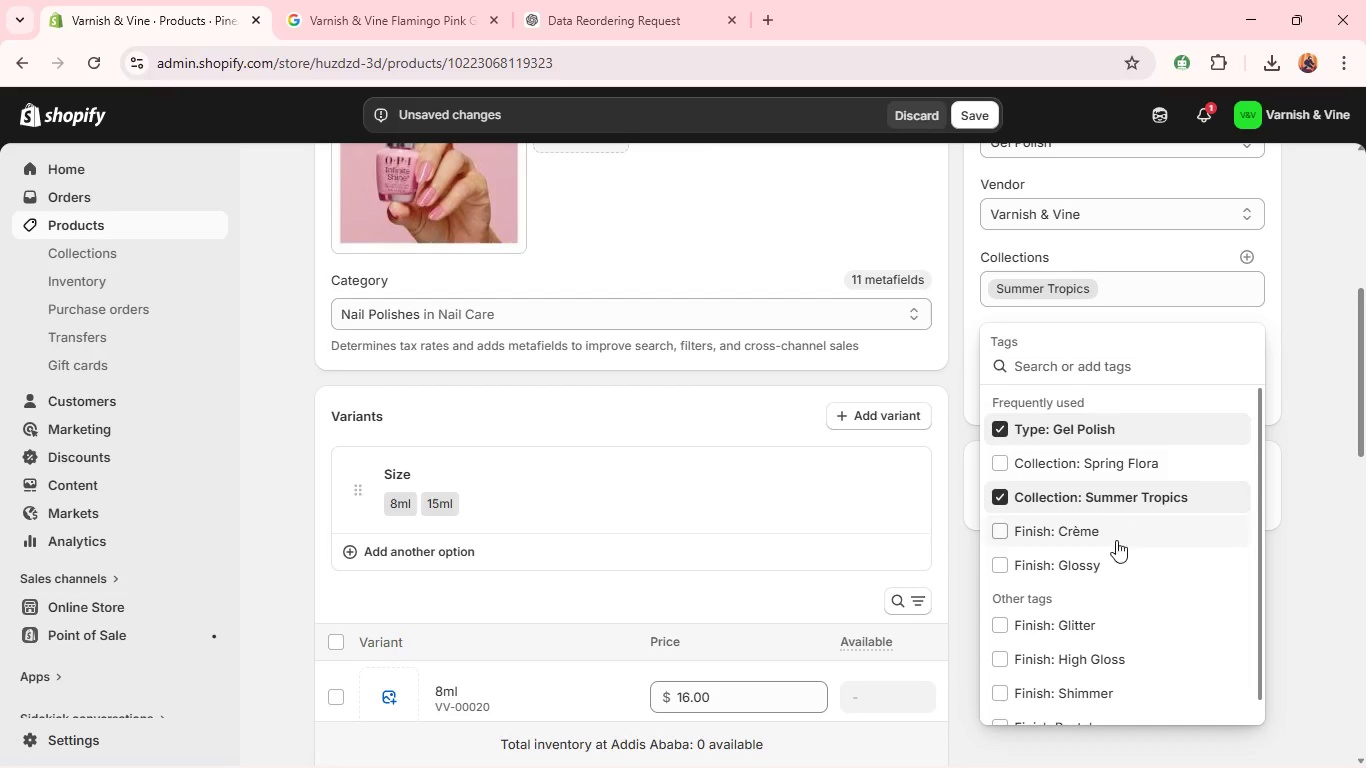 
left_click([1107, 559])
 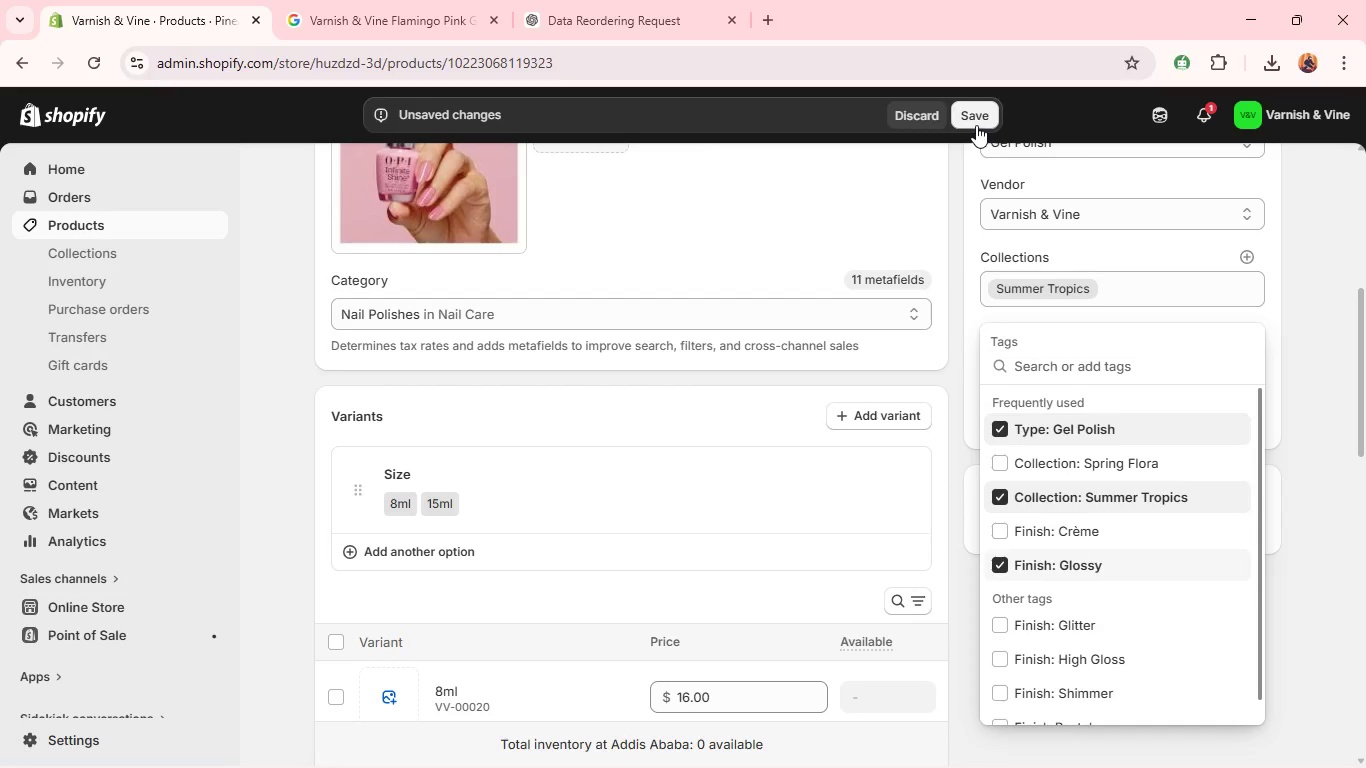 
left_click([978, 109])
 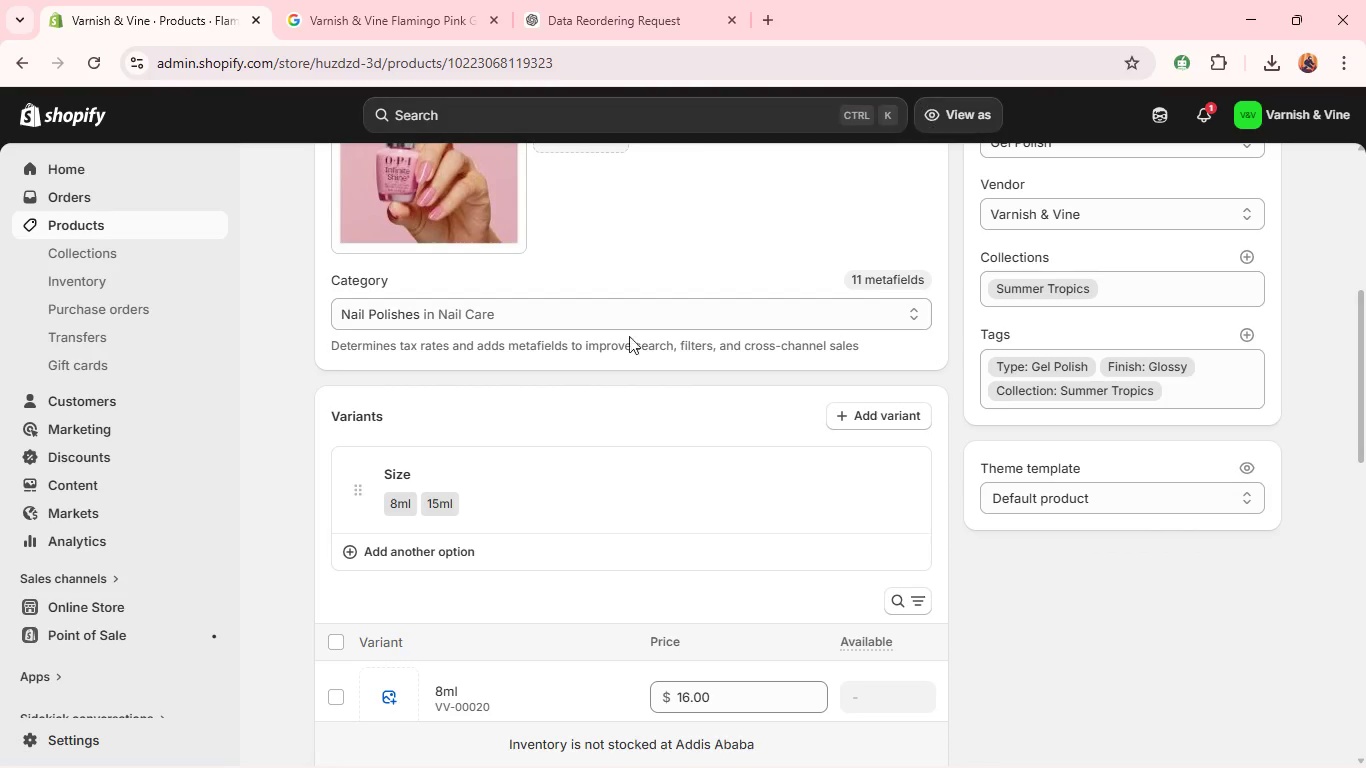 
wait(20.86)
 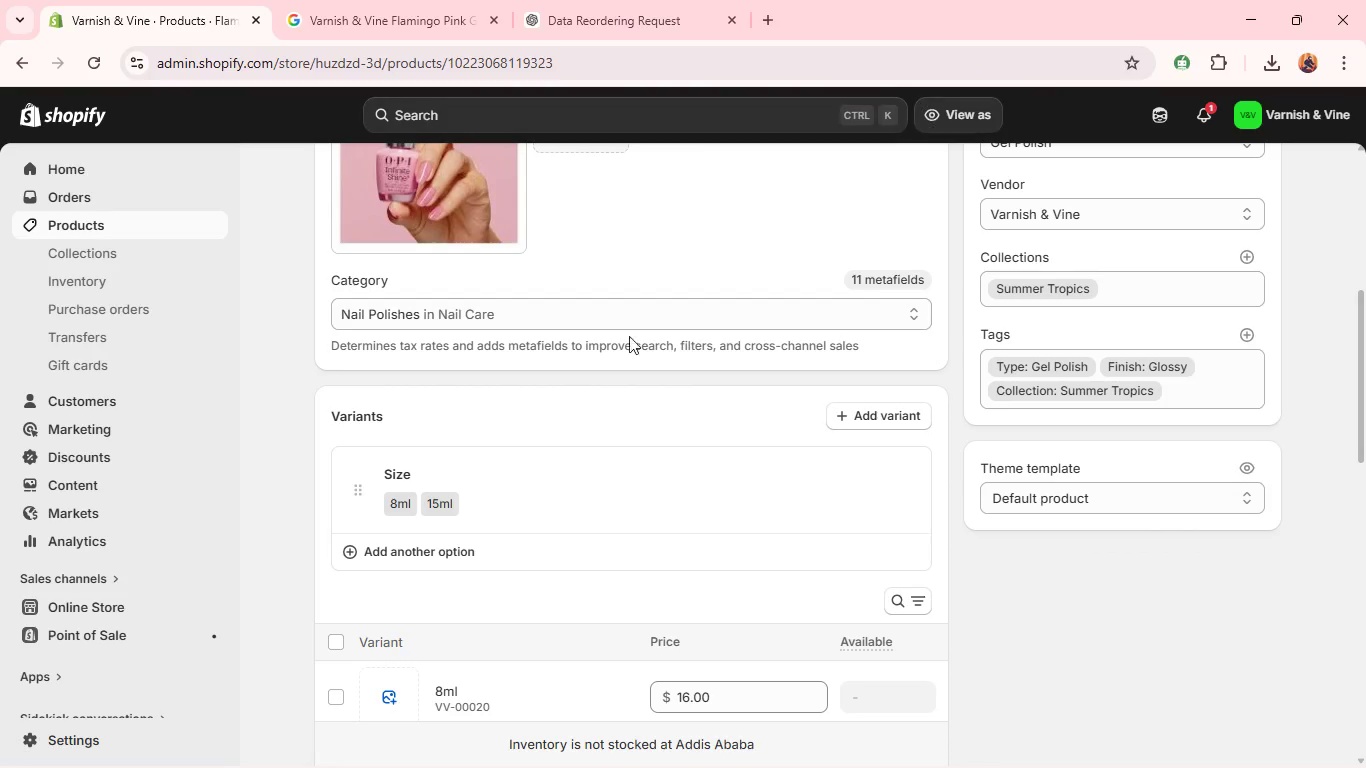 
left_click([913, 185])
 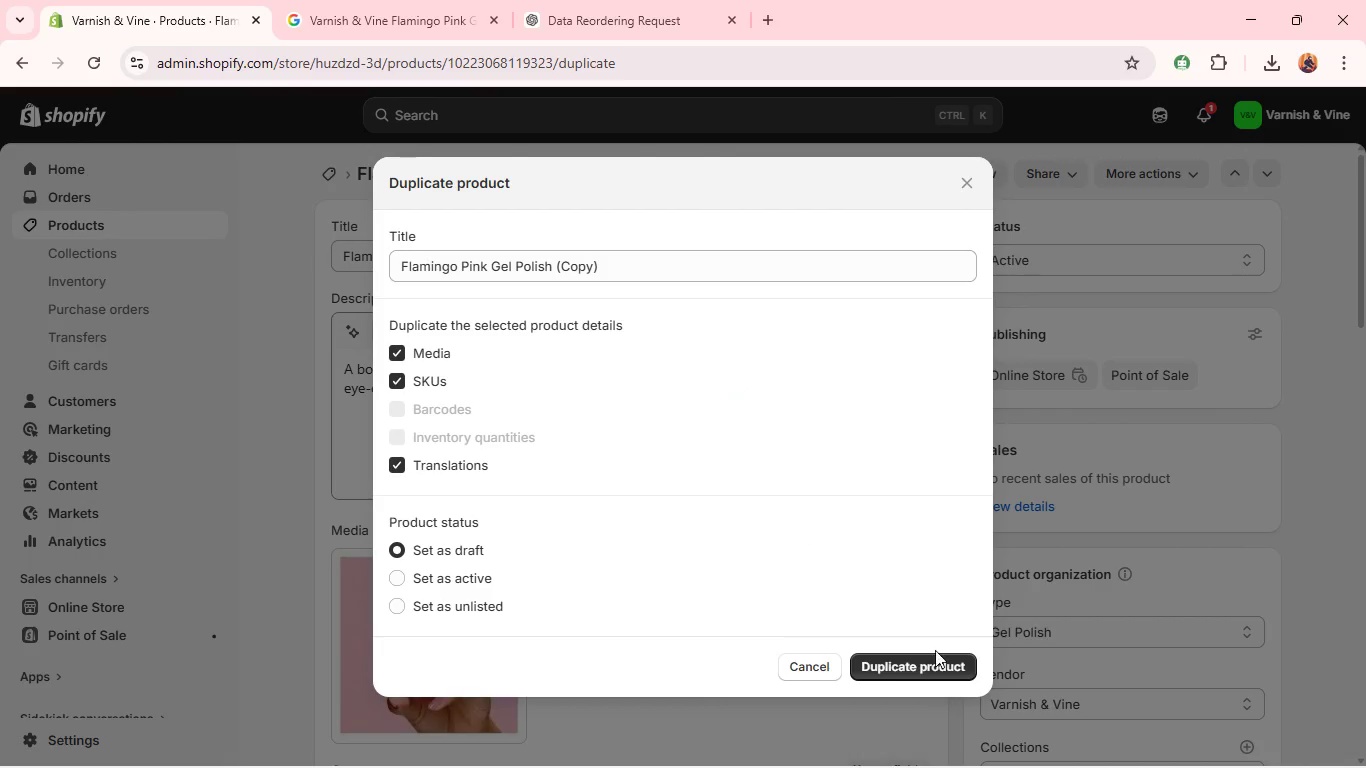 
left_click([919, 673])
 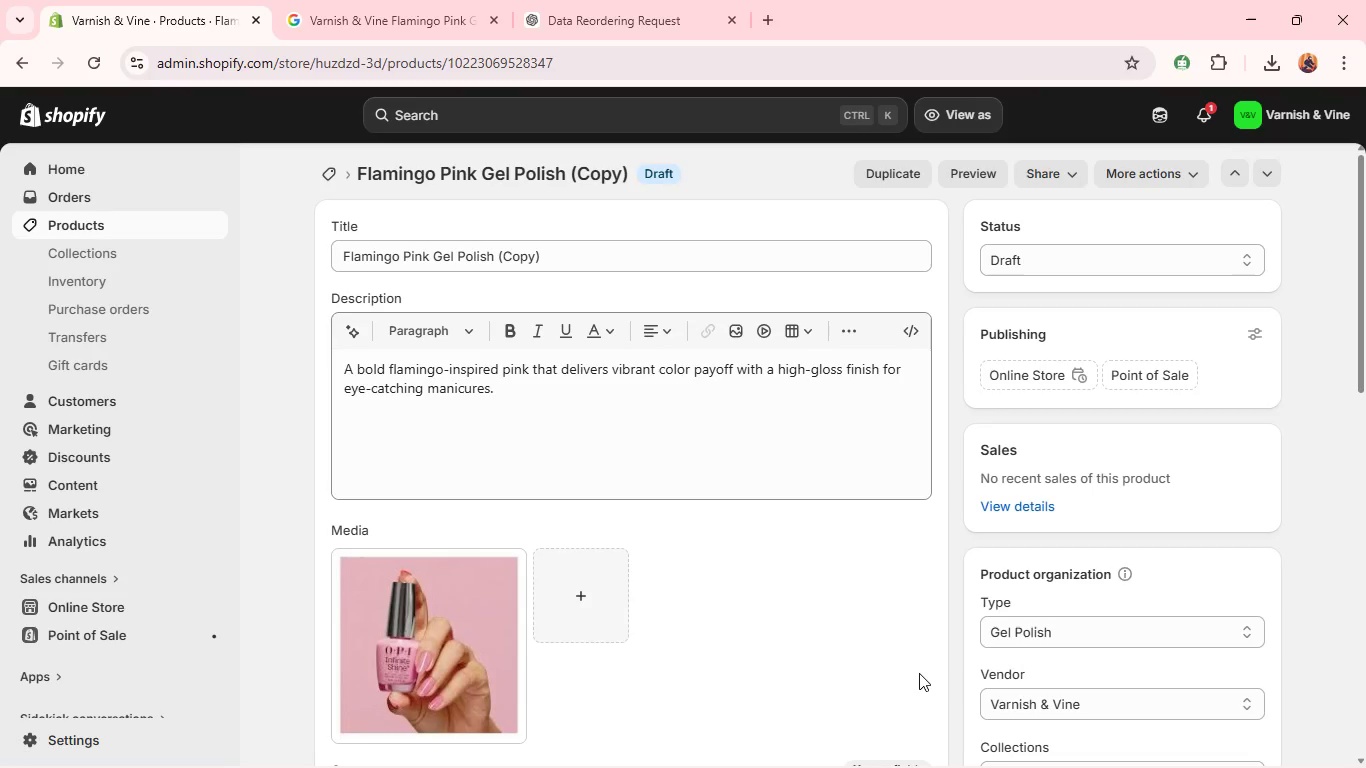 
wait(10.36)
 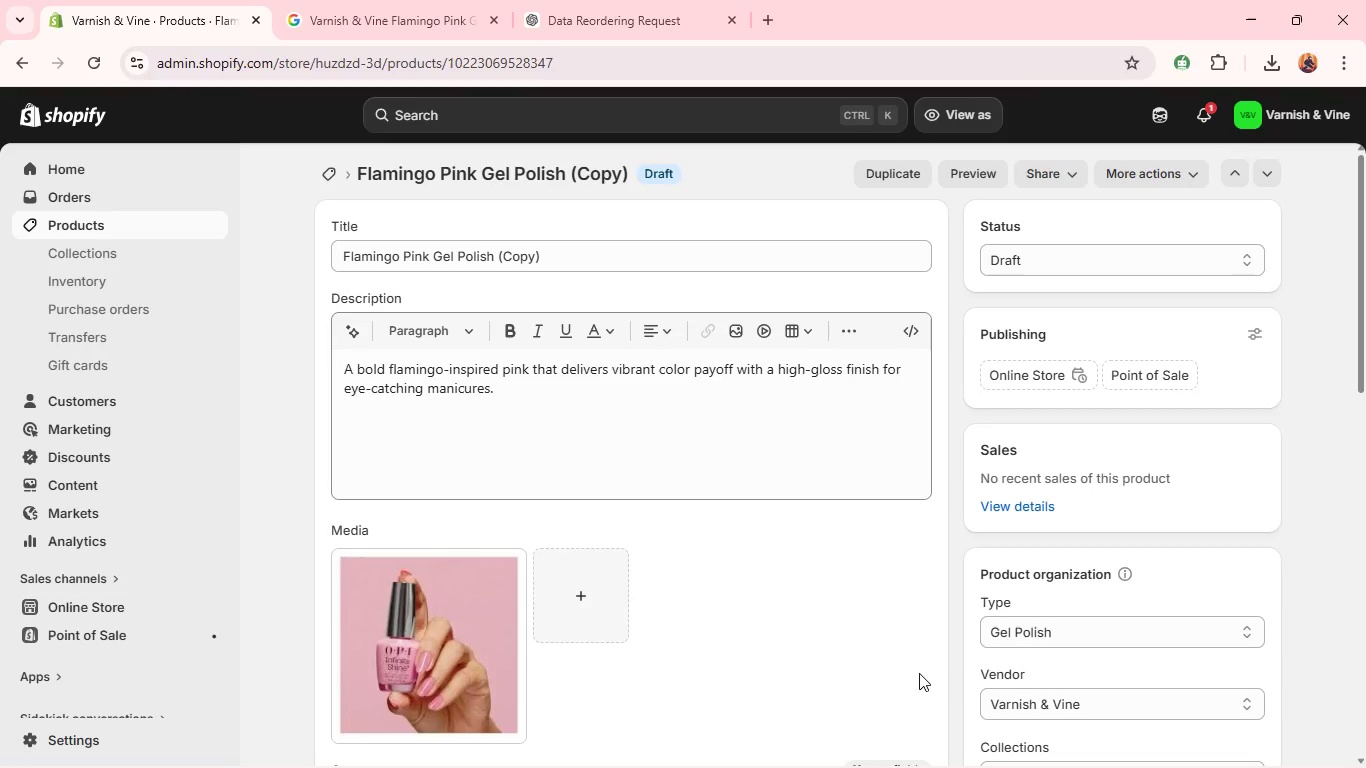 
double_click([379, 264])
 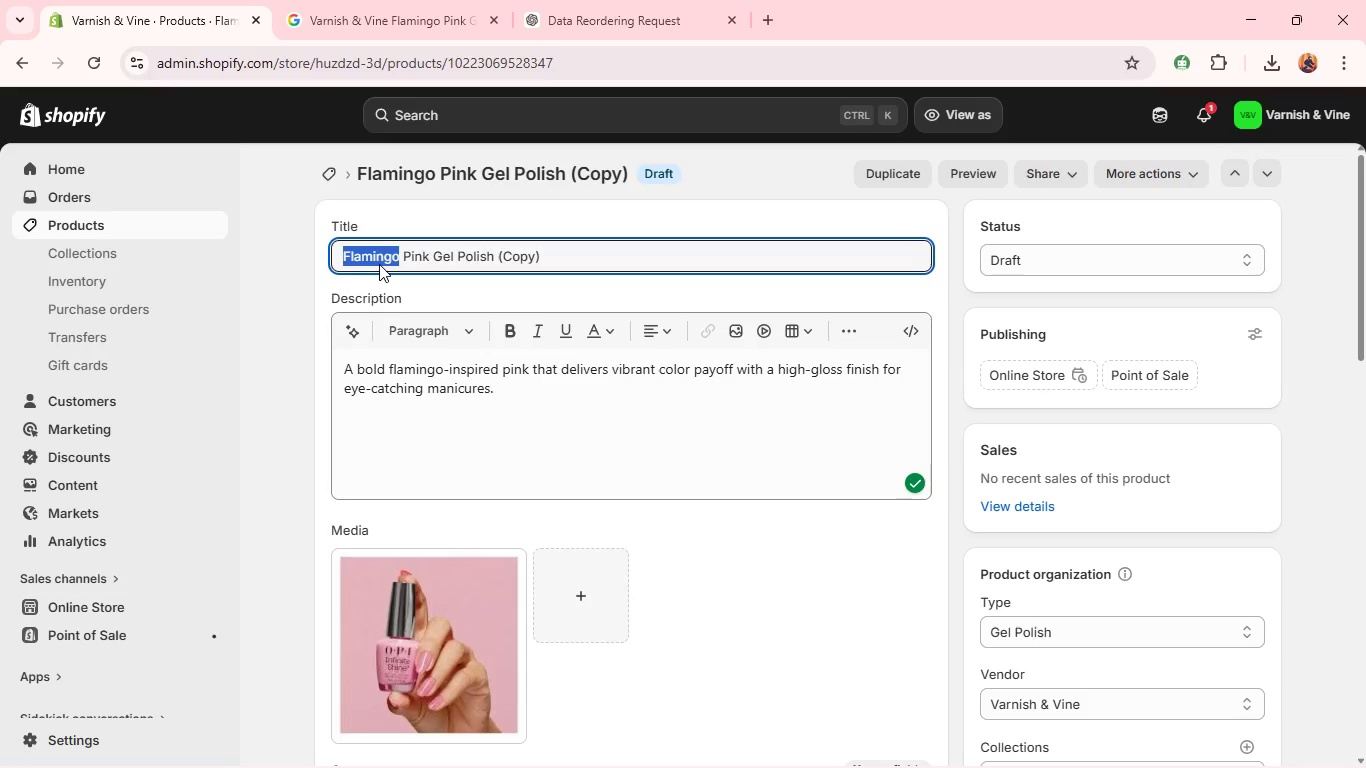 
triple_click([379, 264])
 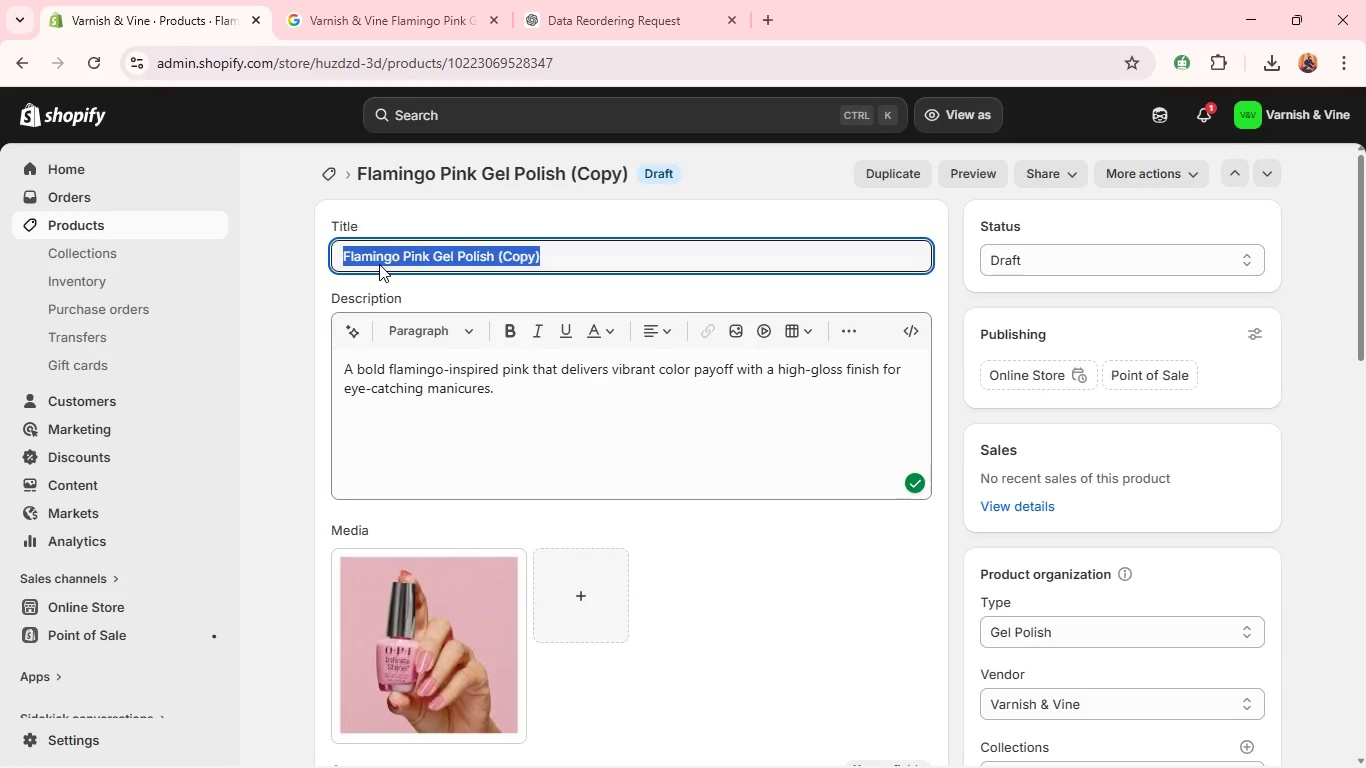 
type(Coconut Cream Gel Polish )
 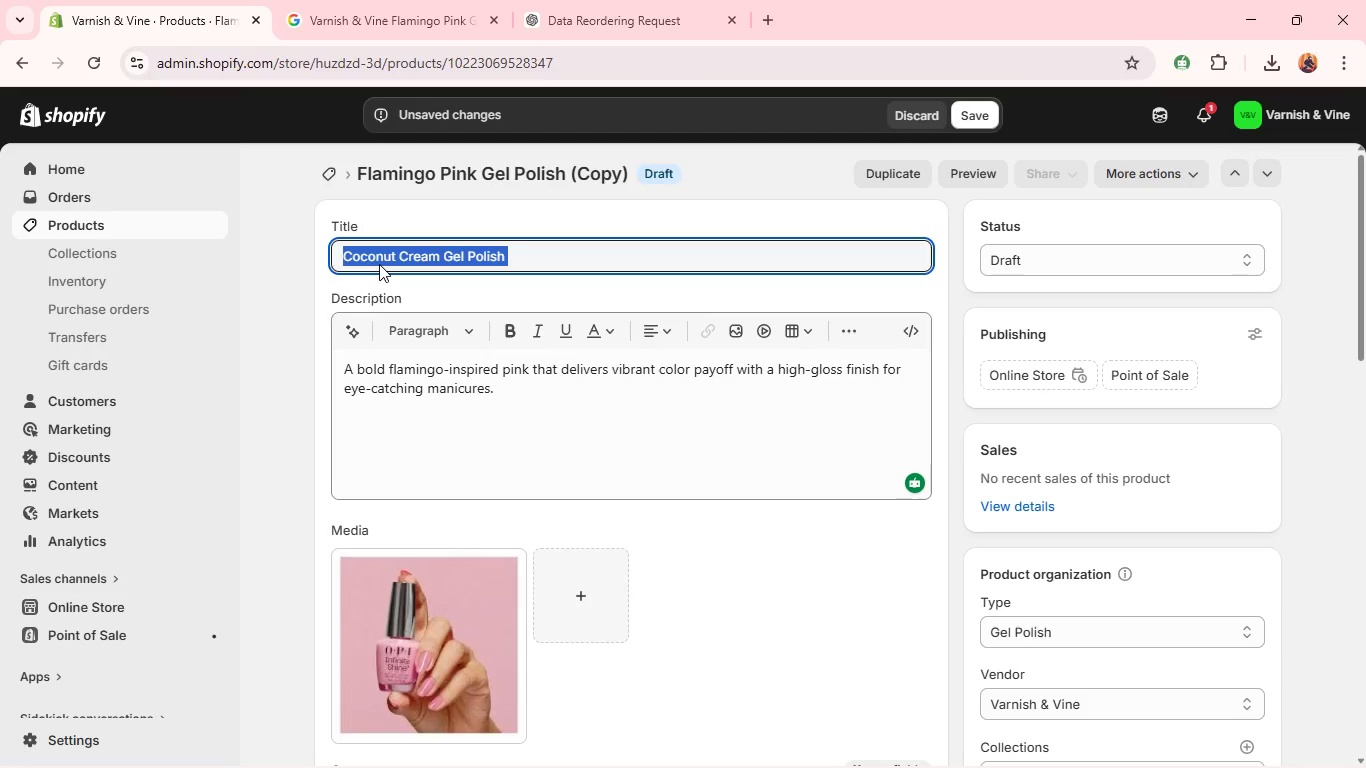 
key(Control+A)
 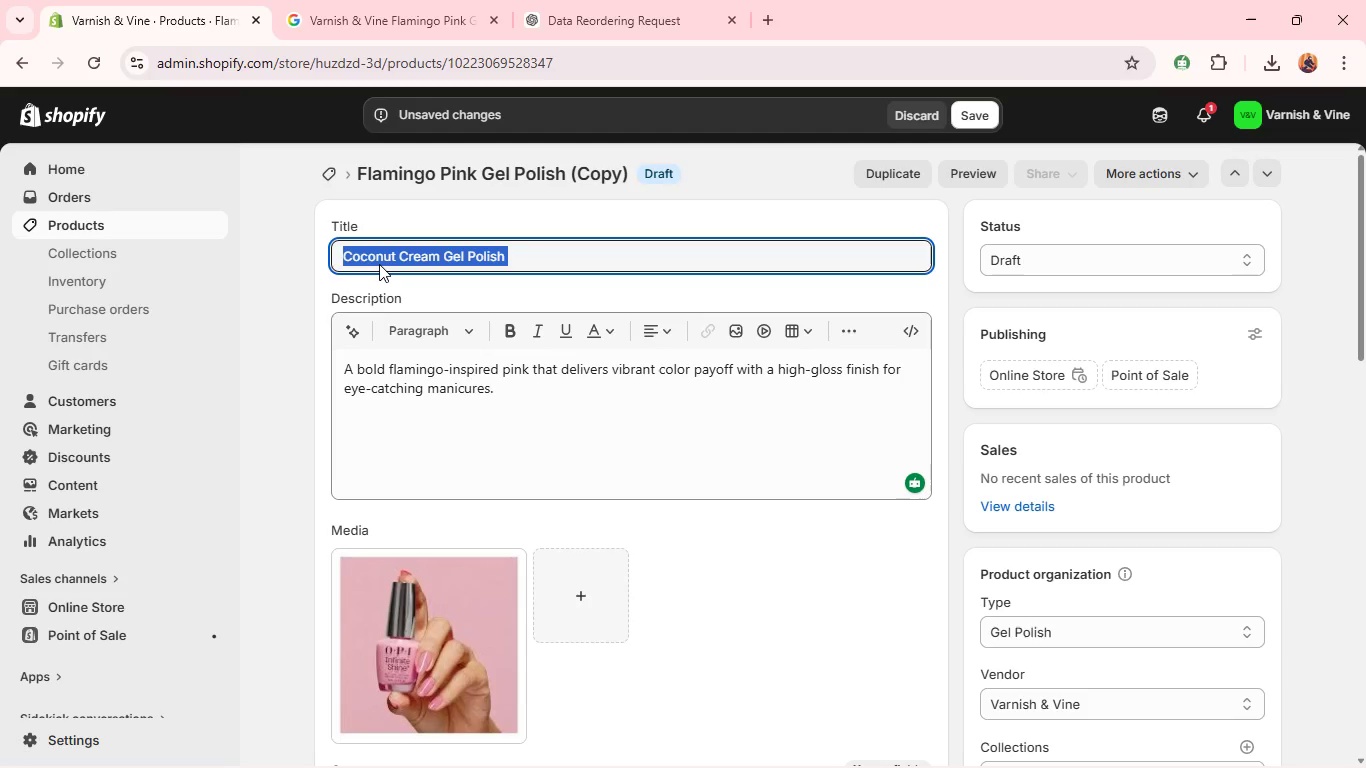 
key(Control+C)
 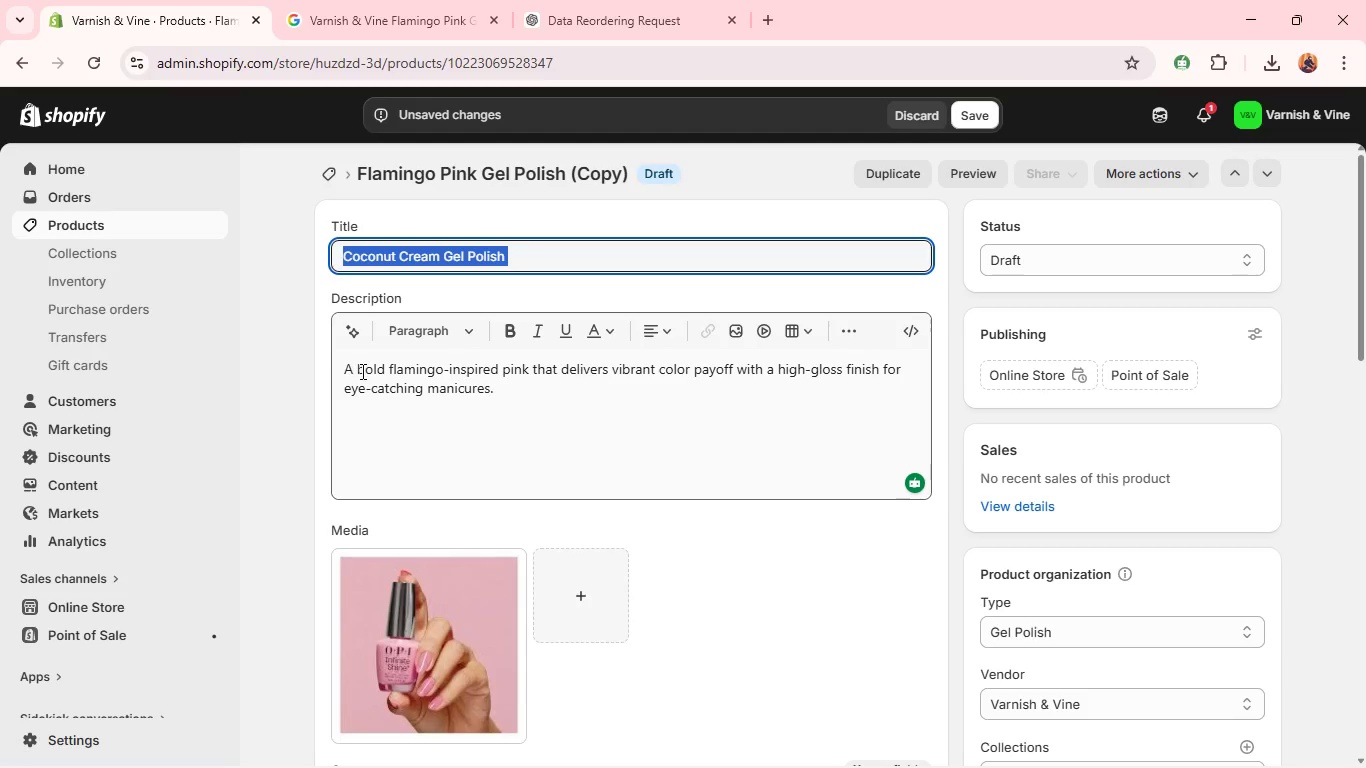 
double_click([361, 371])
 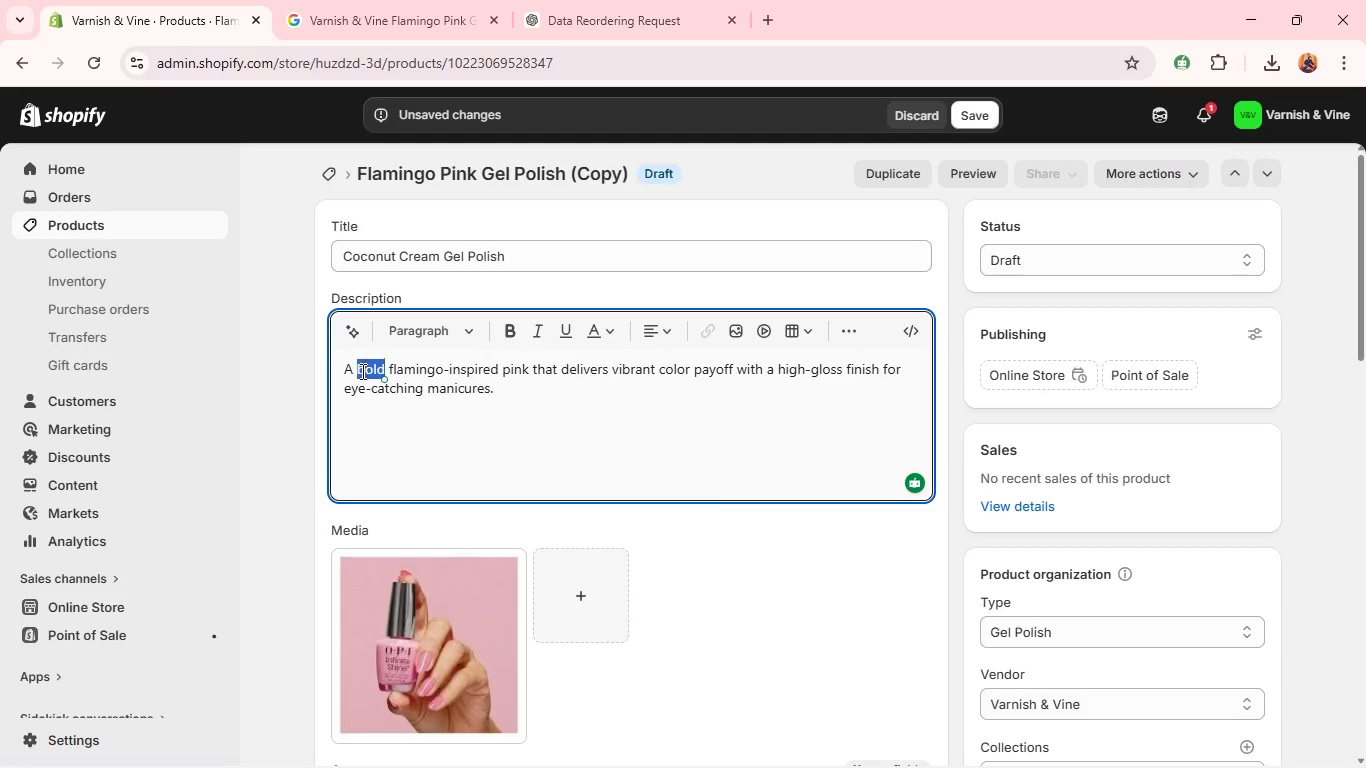 
triple_click([361, 371])
 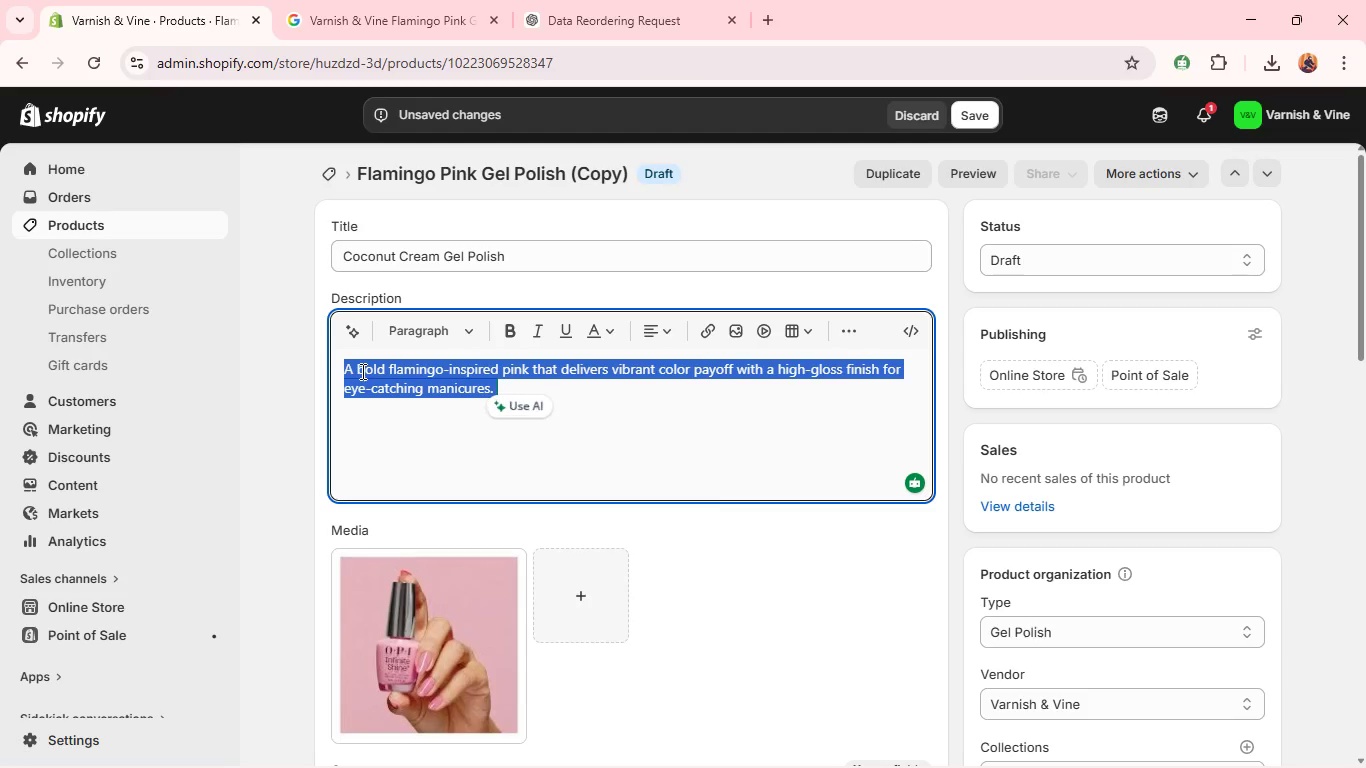 
key(Home)
 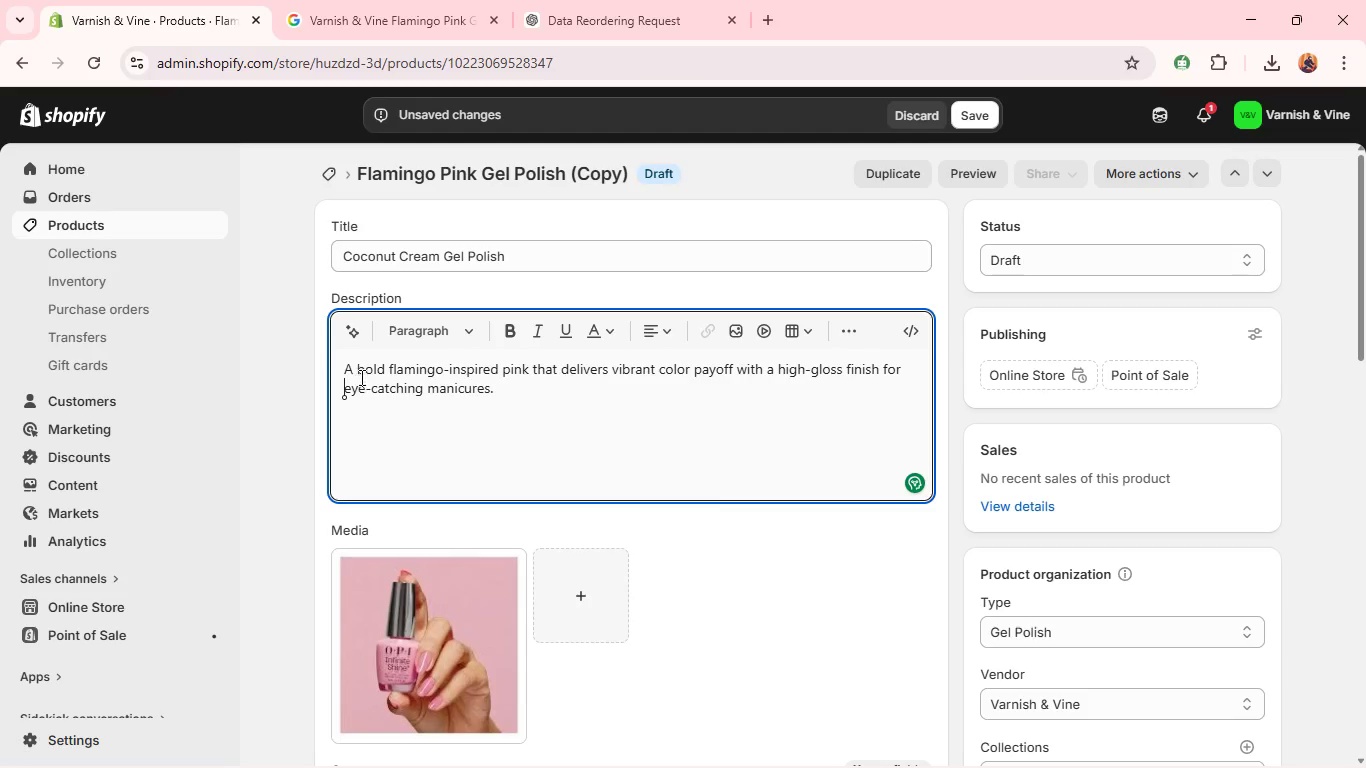 
key(Control+A)
 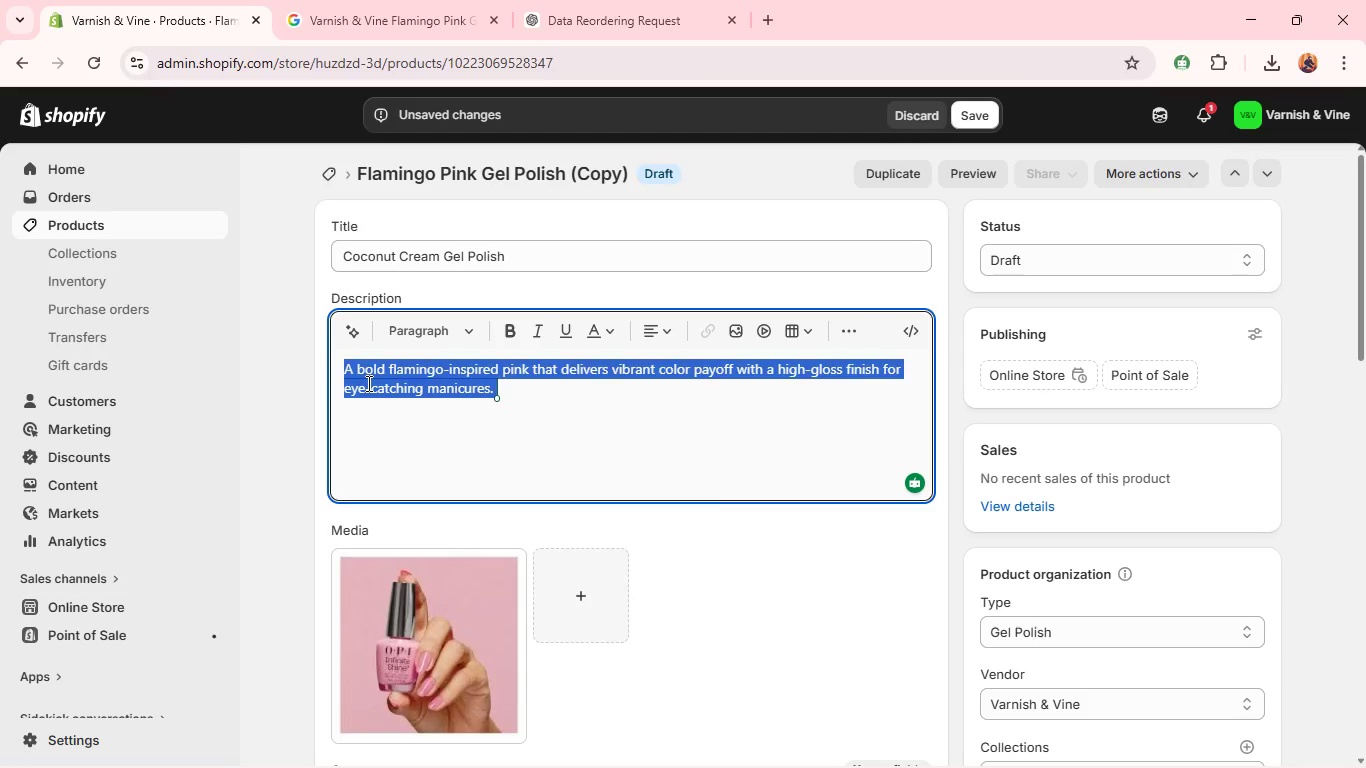 
key(Backspace)
 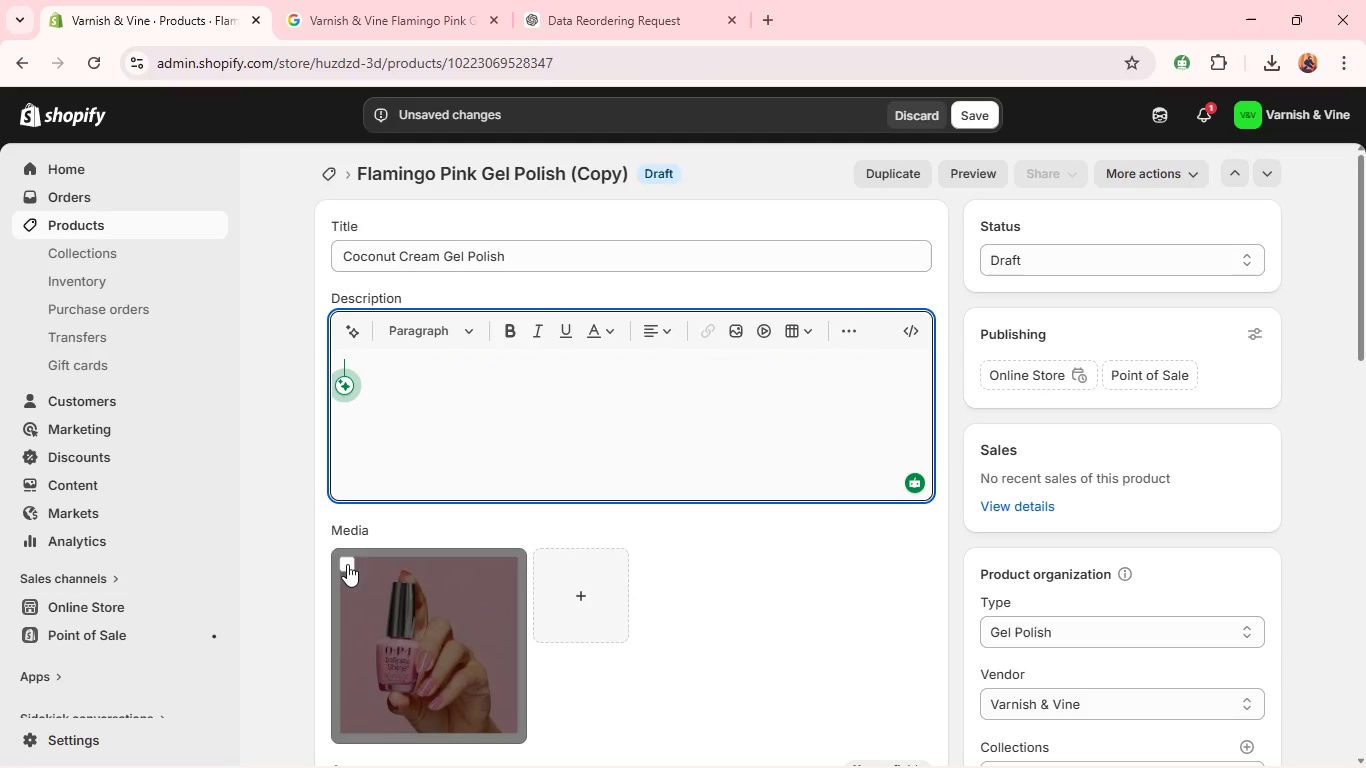 
left_click([343, 558])
 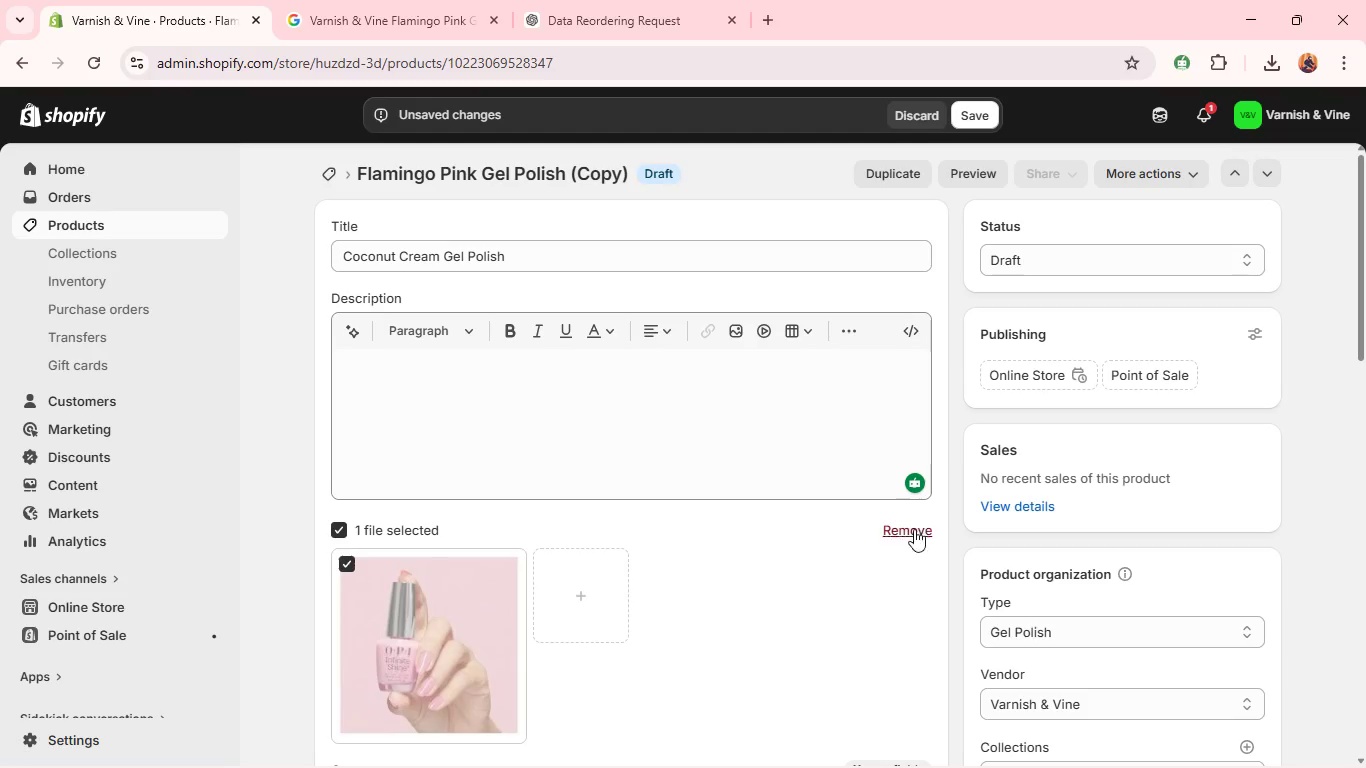 
left_click([915, 548])
 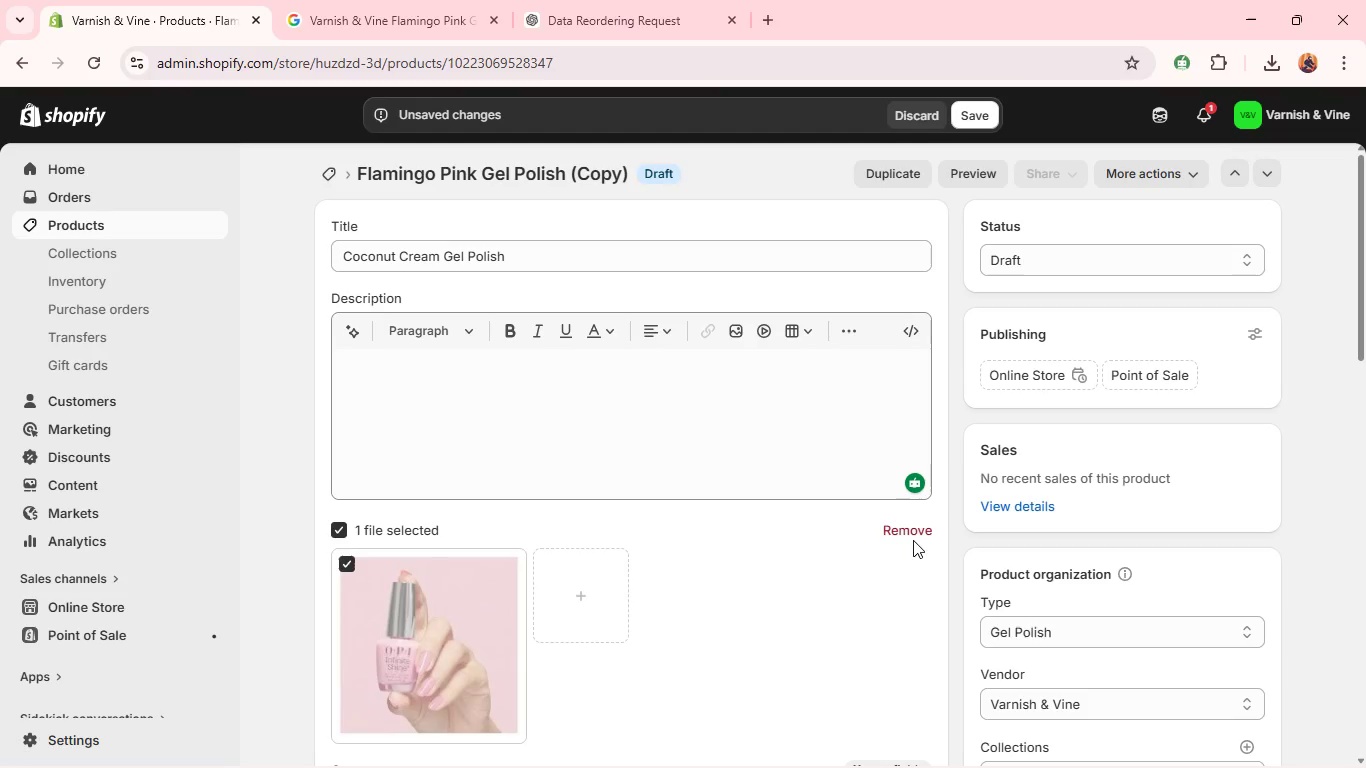 
left_click([913, 540])
 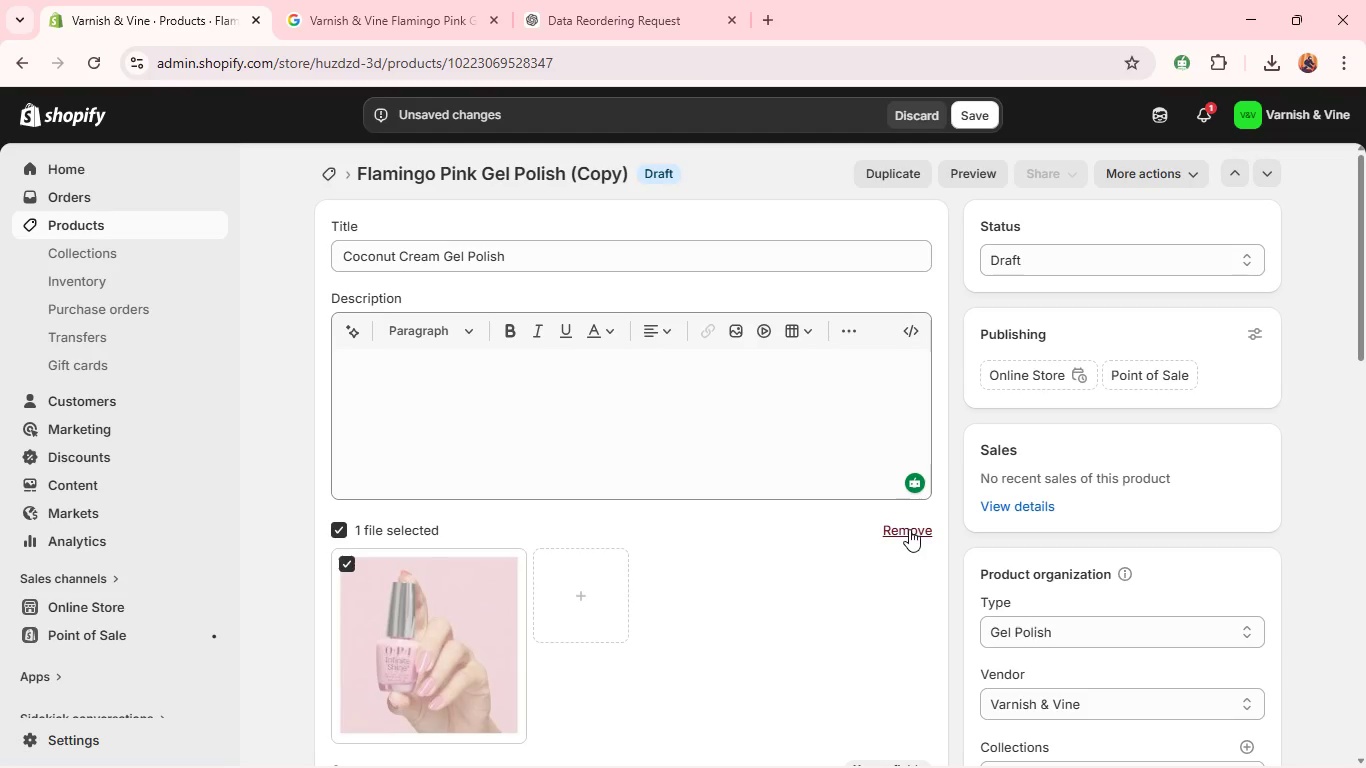 
left_click([909, 529])
 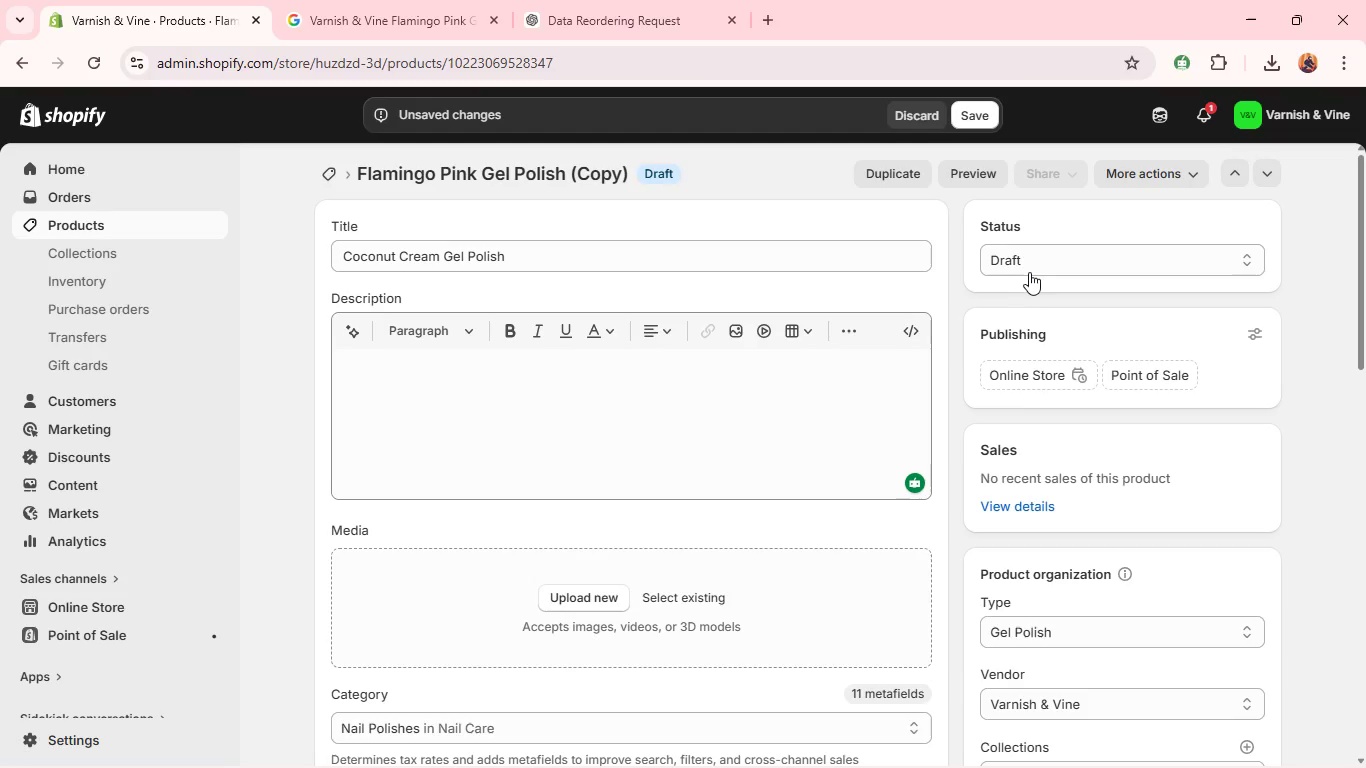 
left_click([1020, 264])
 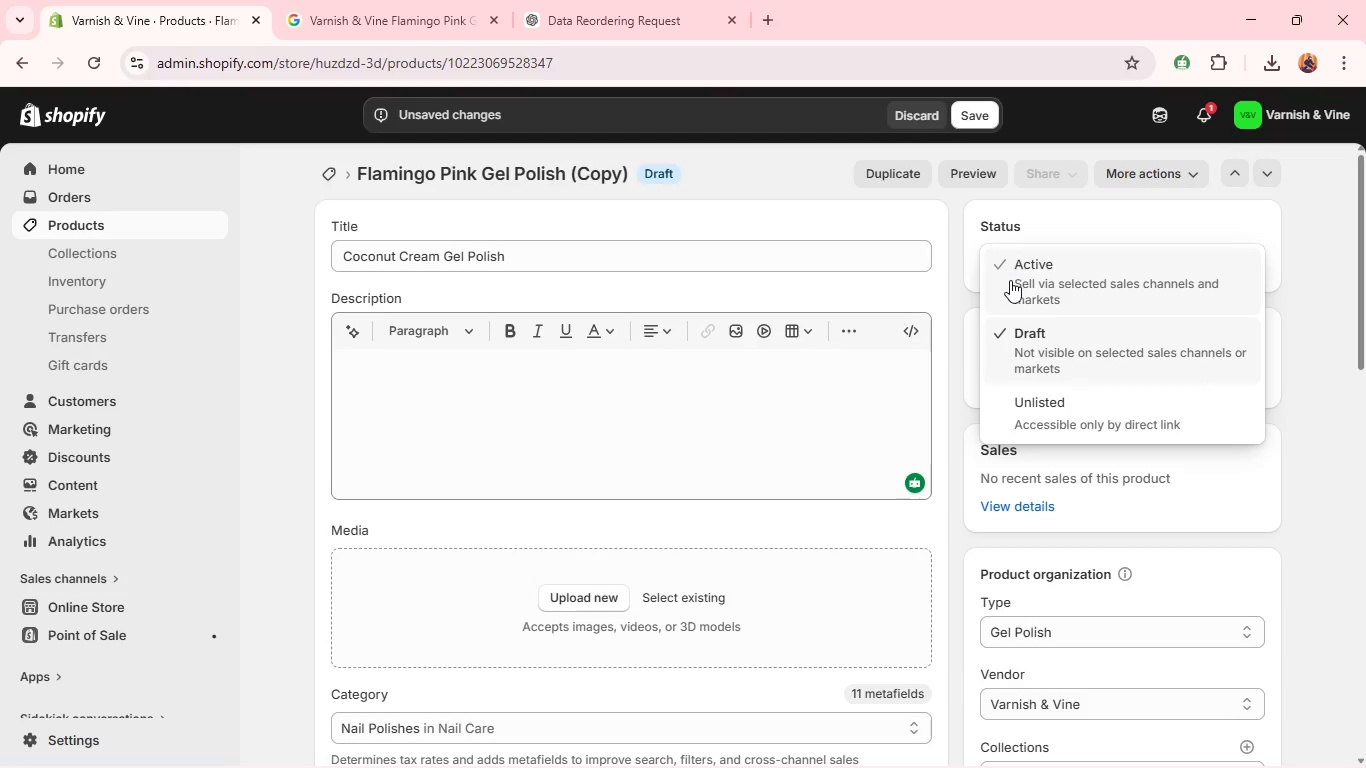 
left_click([1010, 281])
 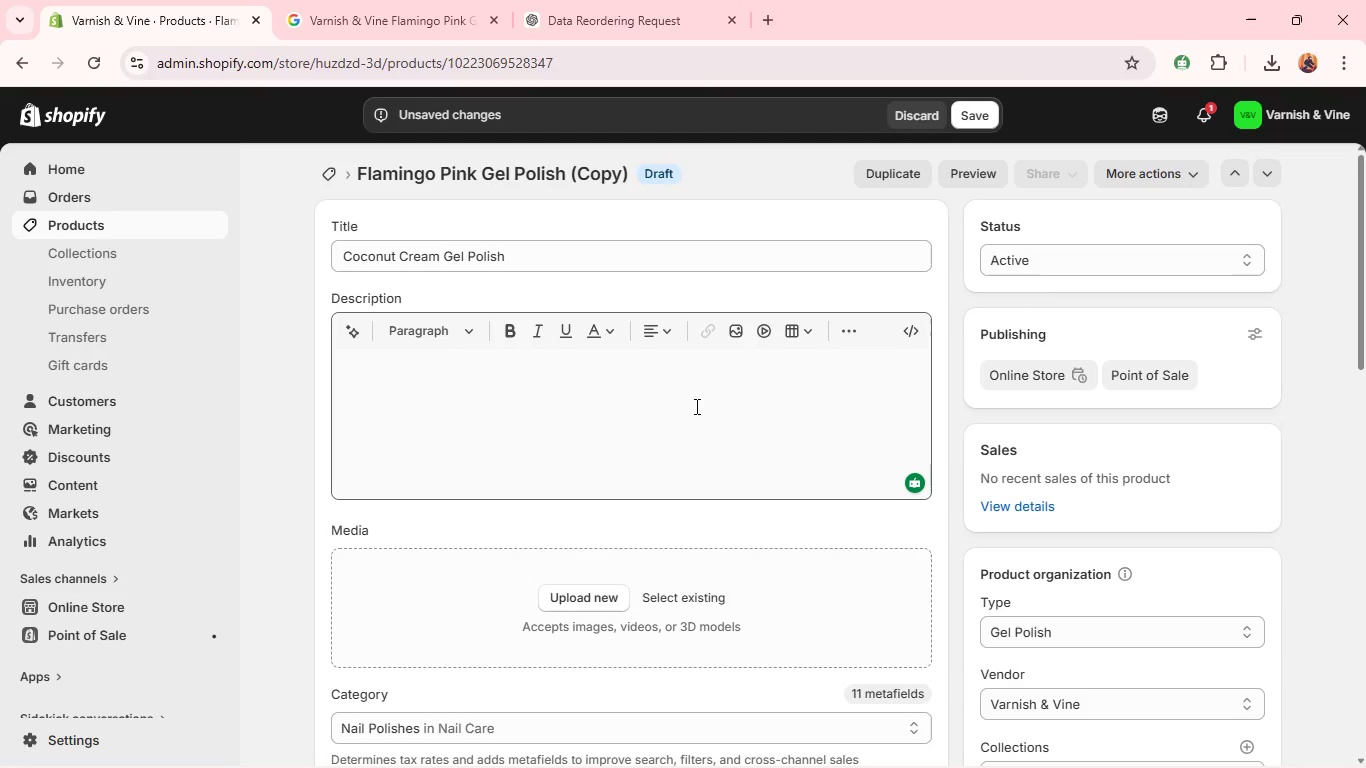 
left_click([691, 406])
 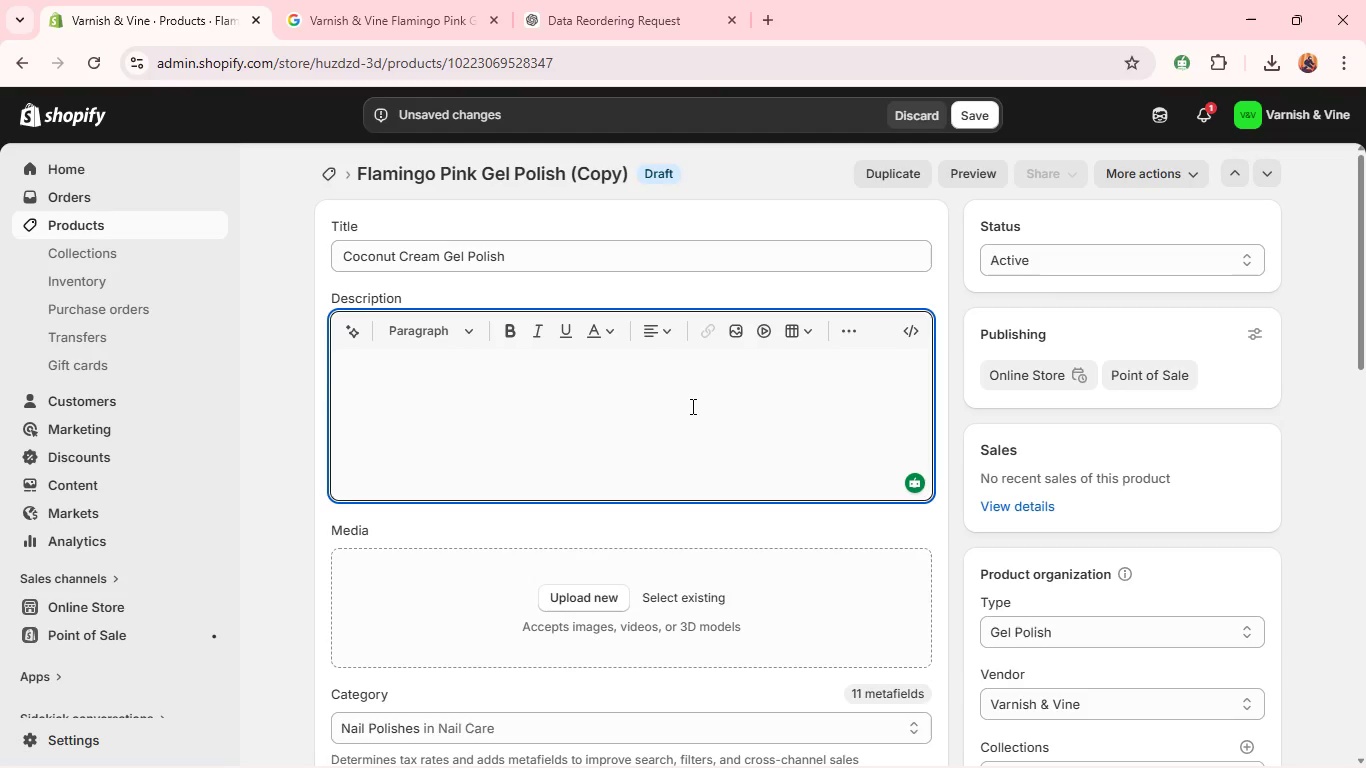 
key(Control+V)
 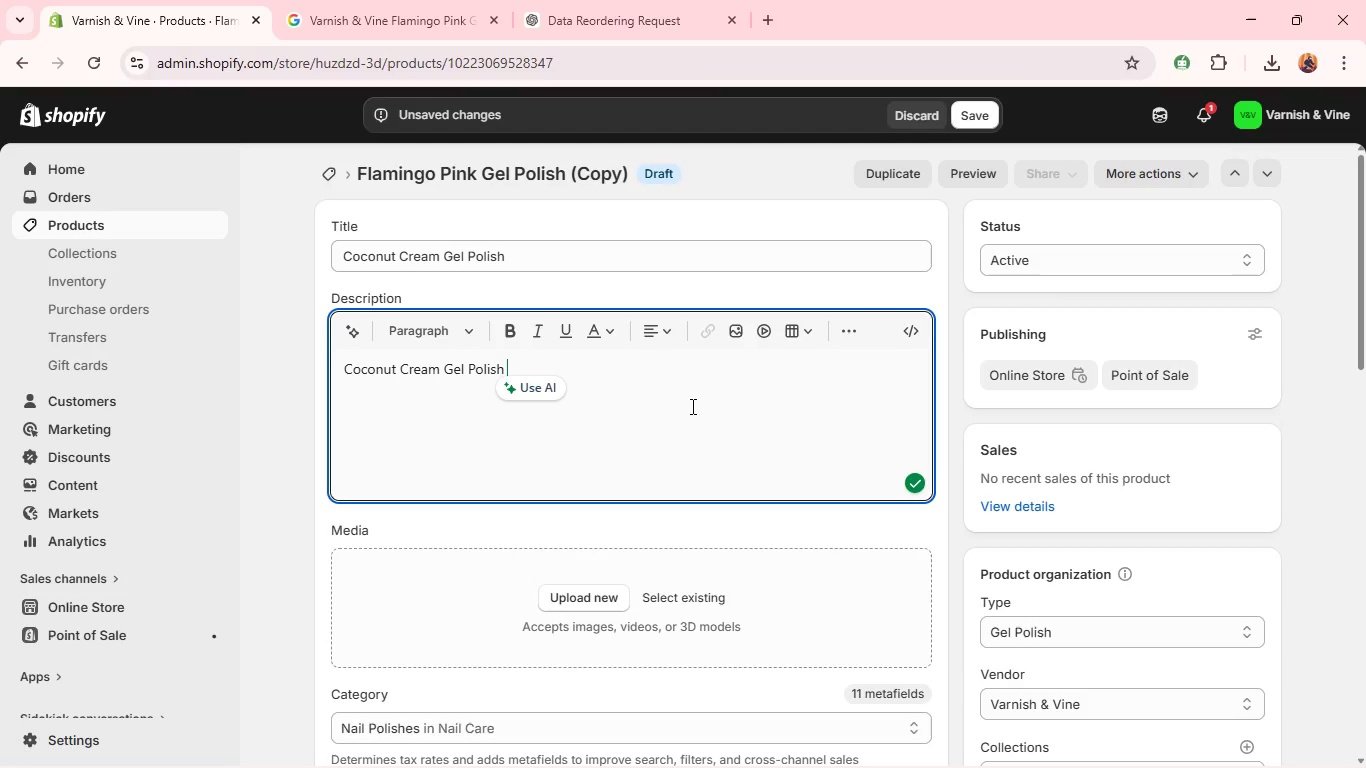 
key(Control+A)
 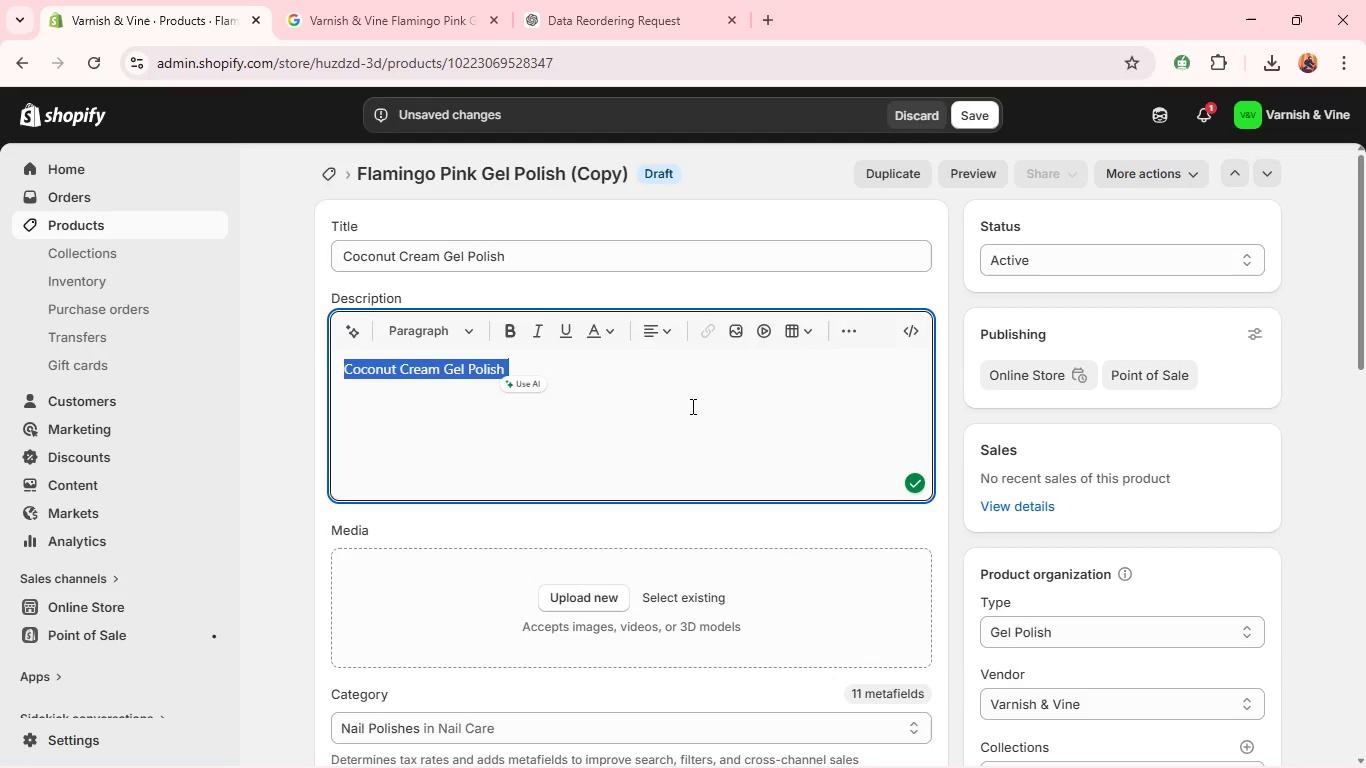 
type(A soft=)
key(Backspace)
type( offe)
key(Backspace)
type(-white shade with a creamy texture, perd)
key(Backspace)
type(fect for clean)
 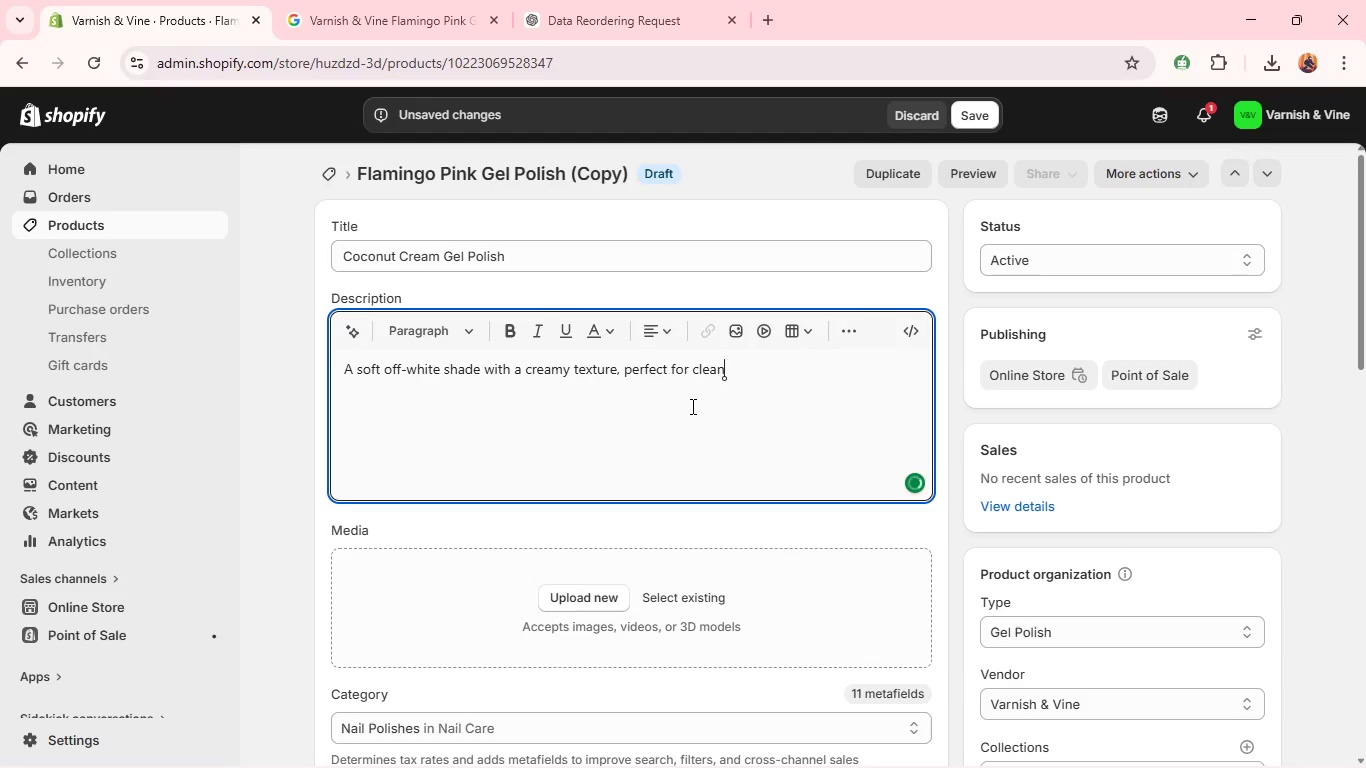 
type(, minimalist nails and timeless elegance. )
 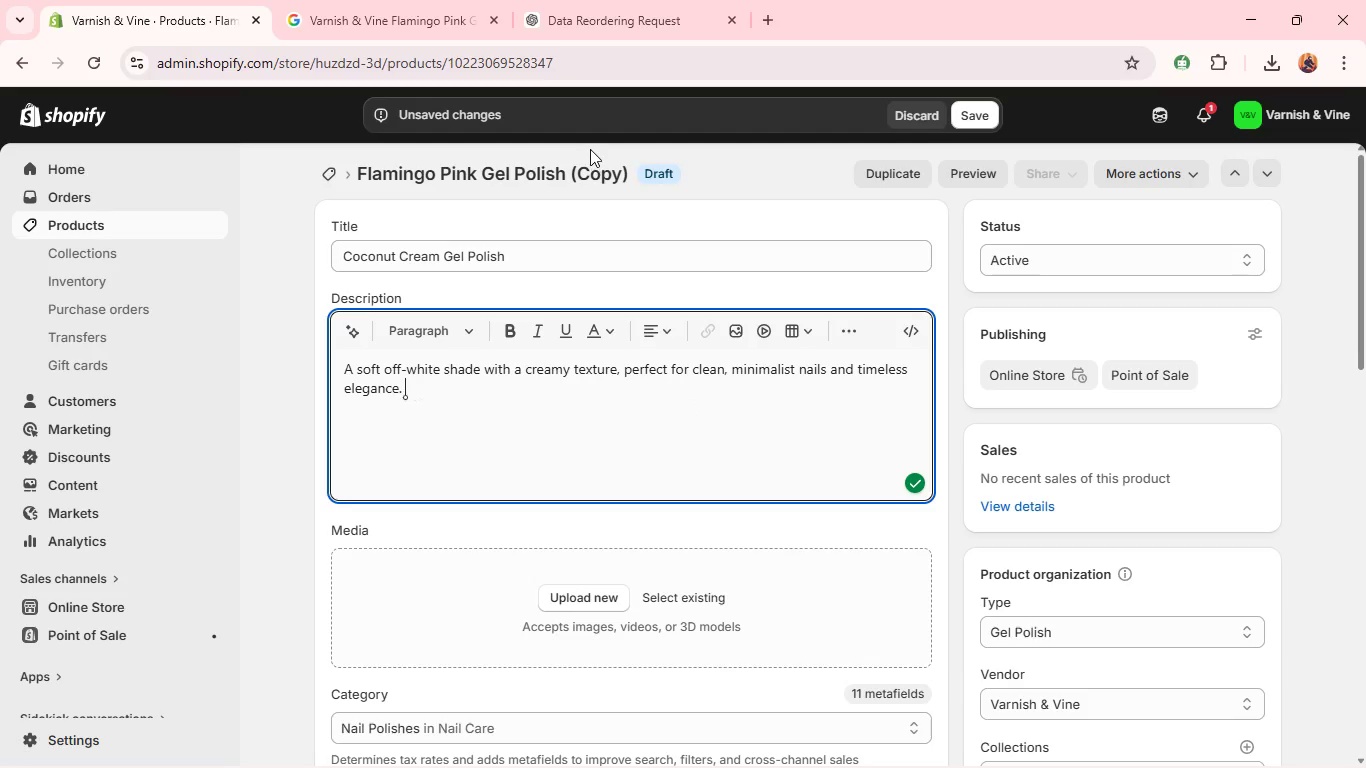 
left_click([563, 21])
 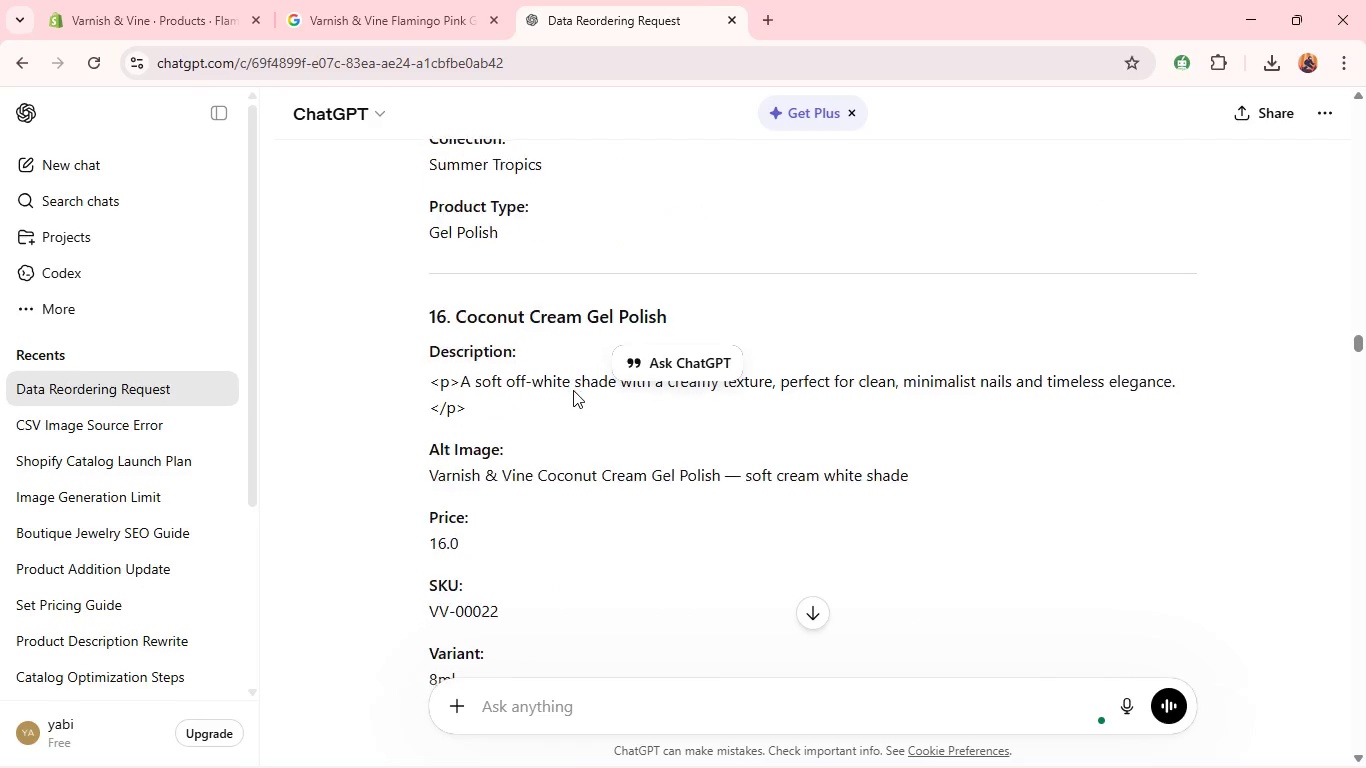 
double_click([514, 473])
 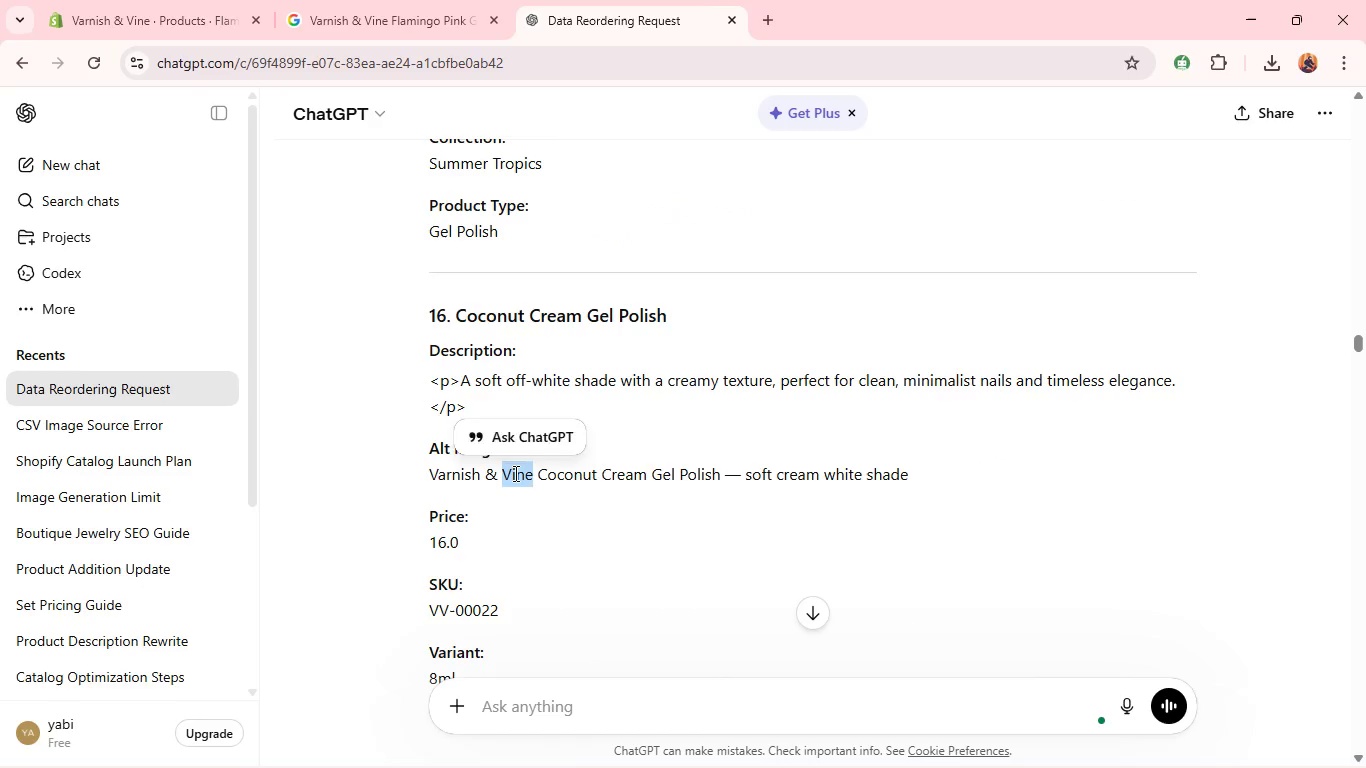 
triple_click([514, 473])
 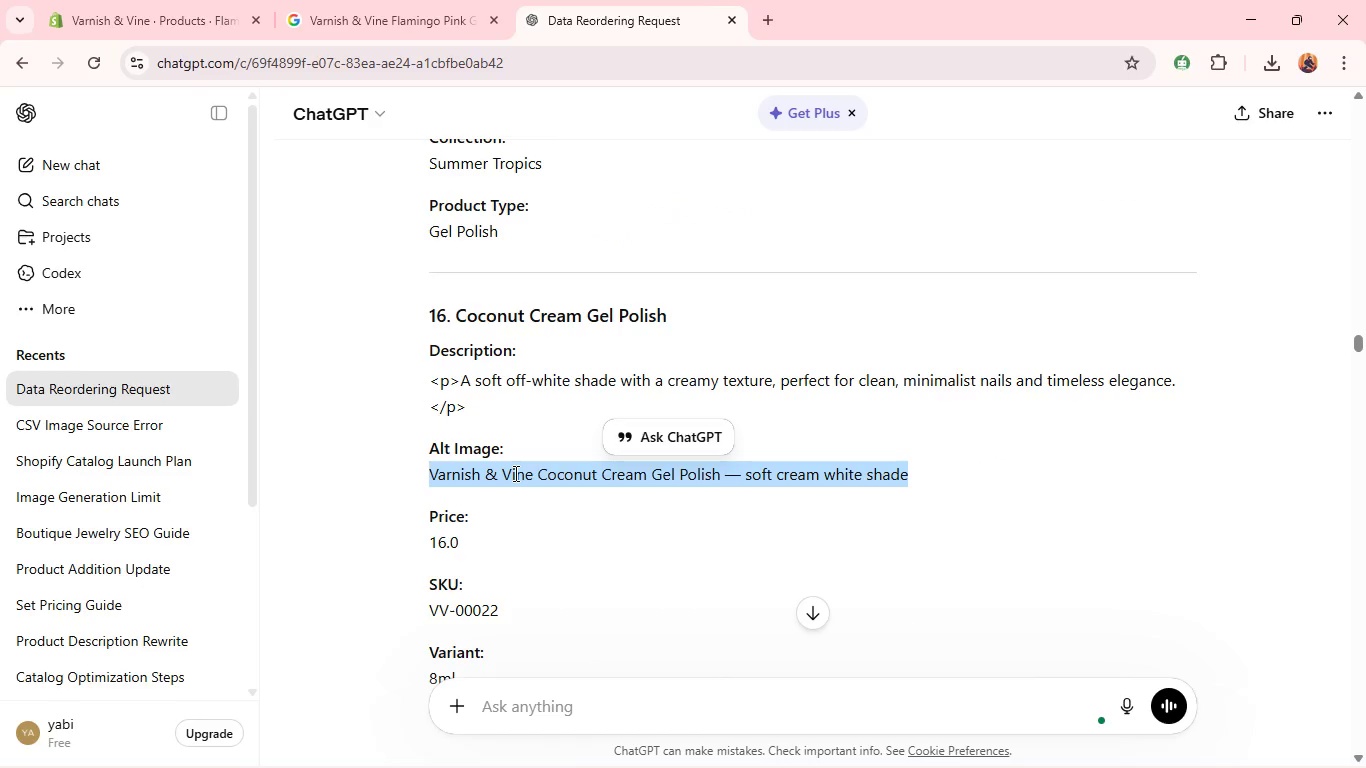 
key(Control+C)
 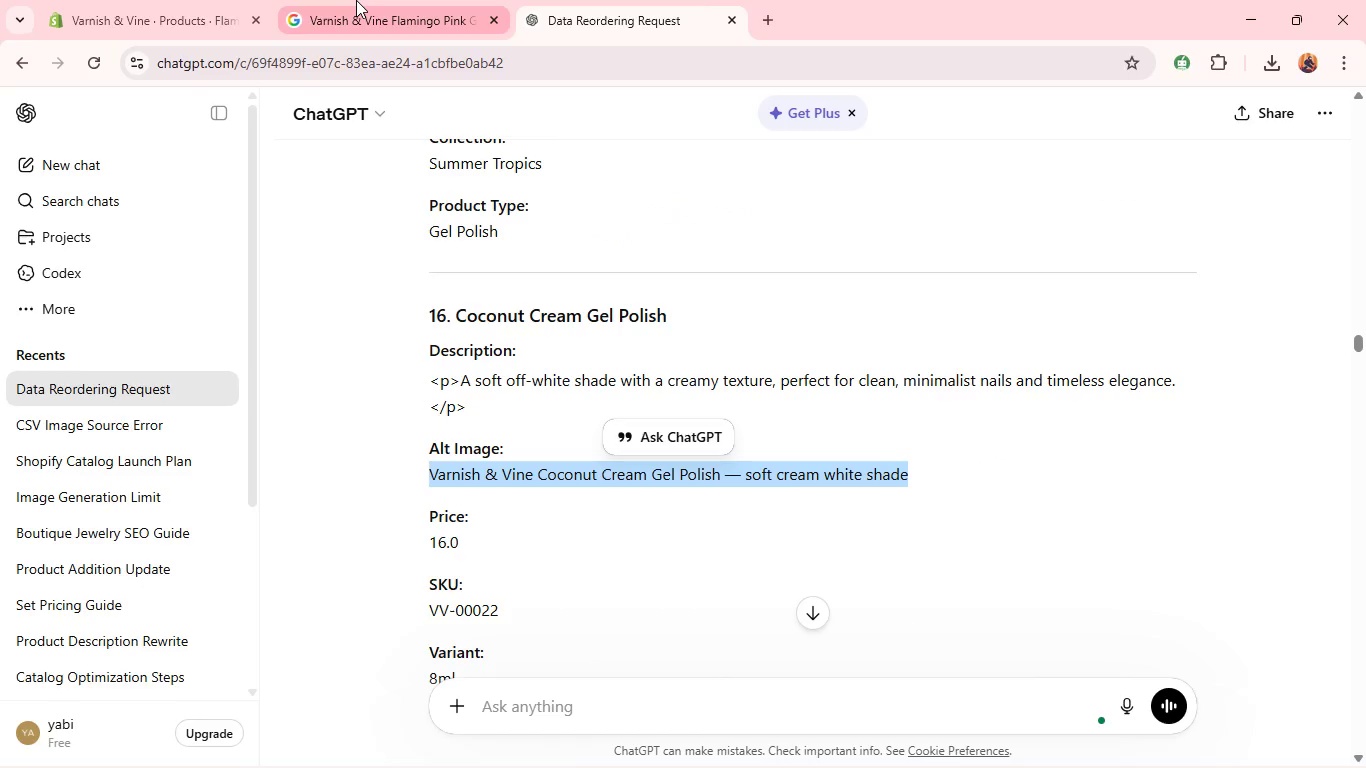 
left_click([356, 0])
 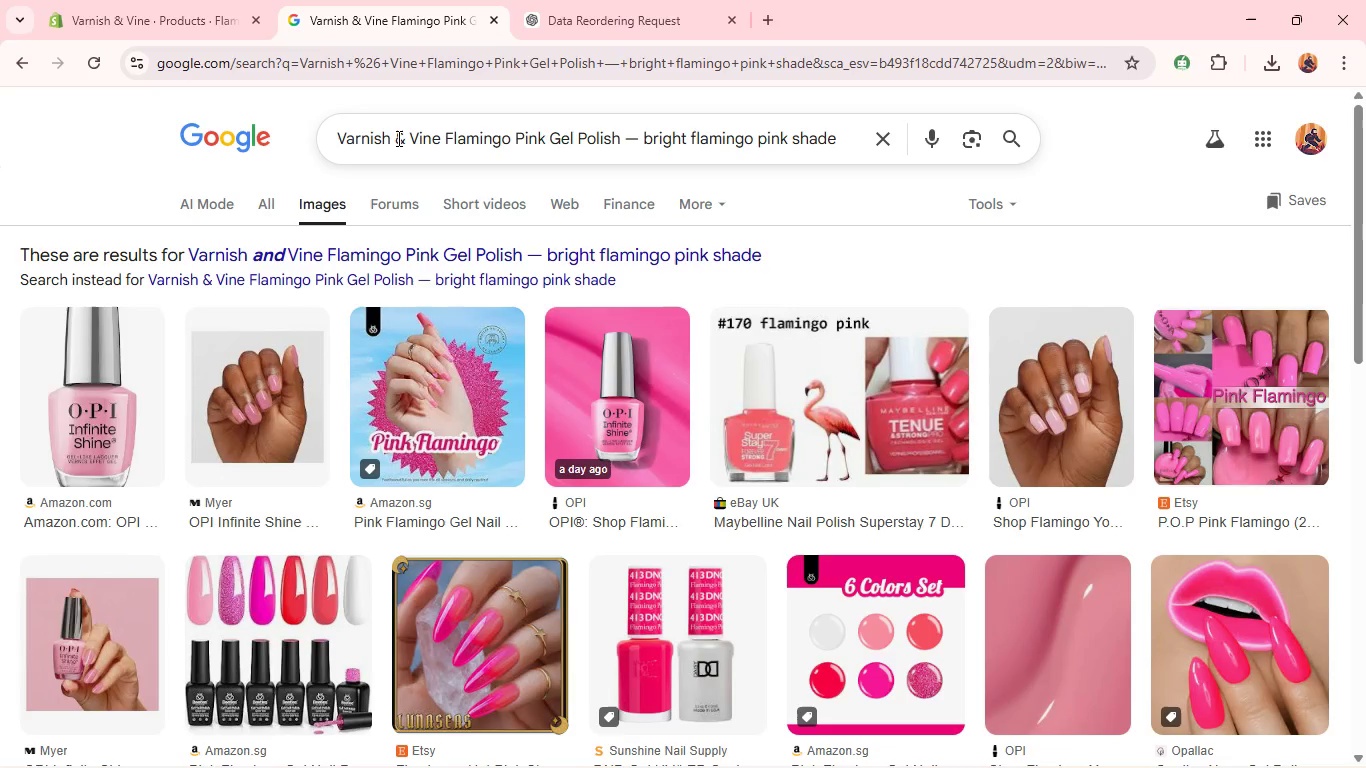 
left_click([397, 138])
 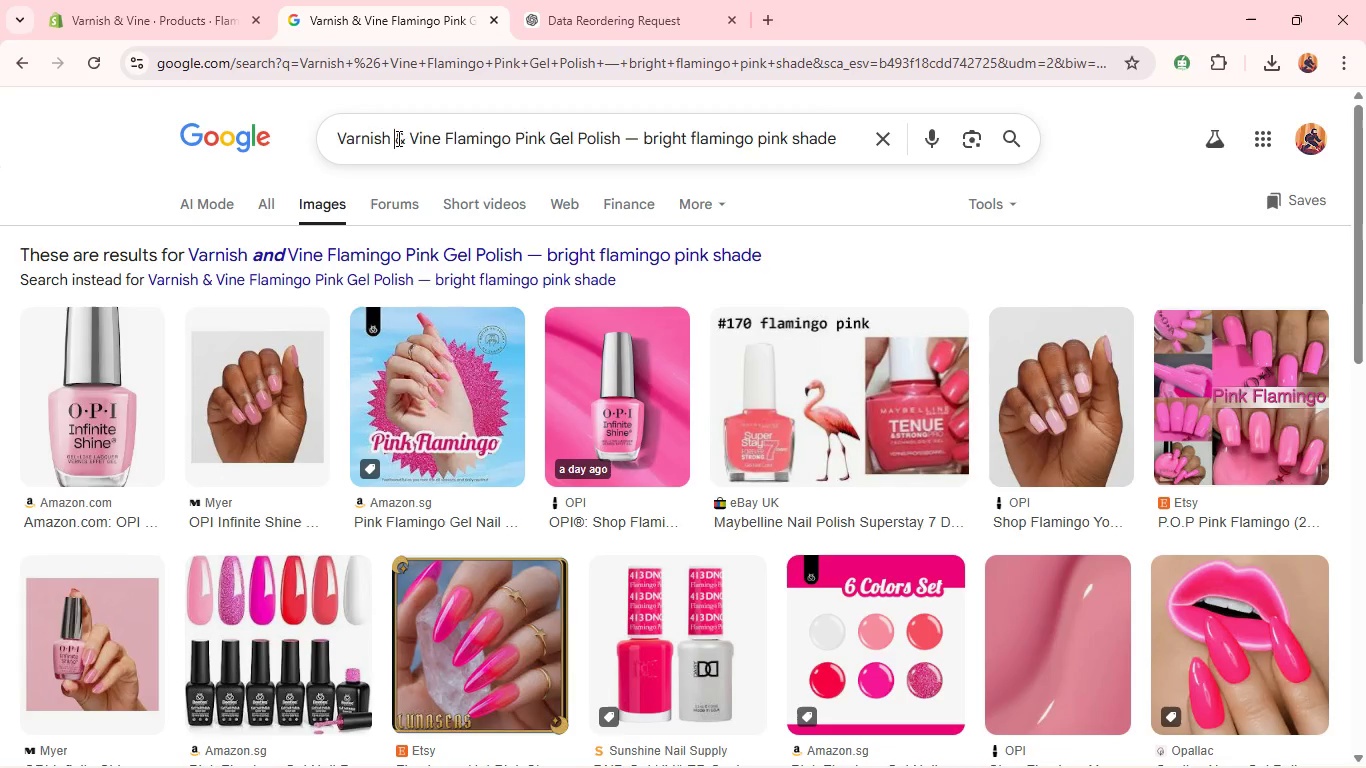 
key(Control+A)
 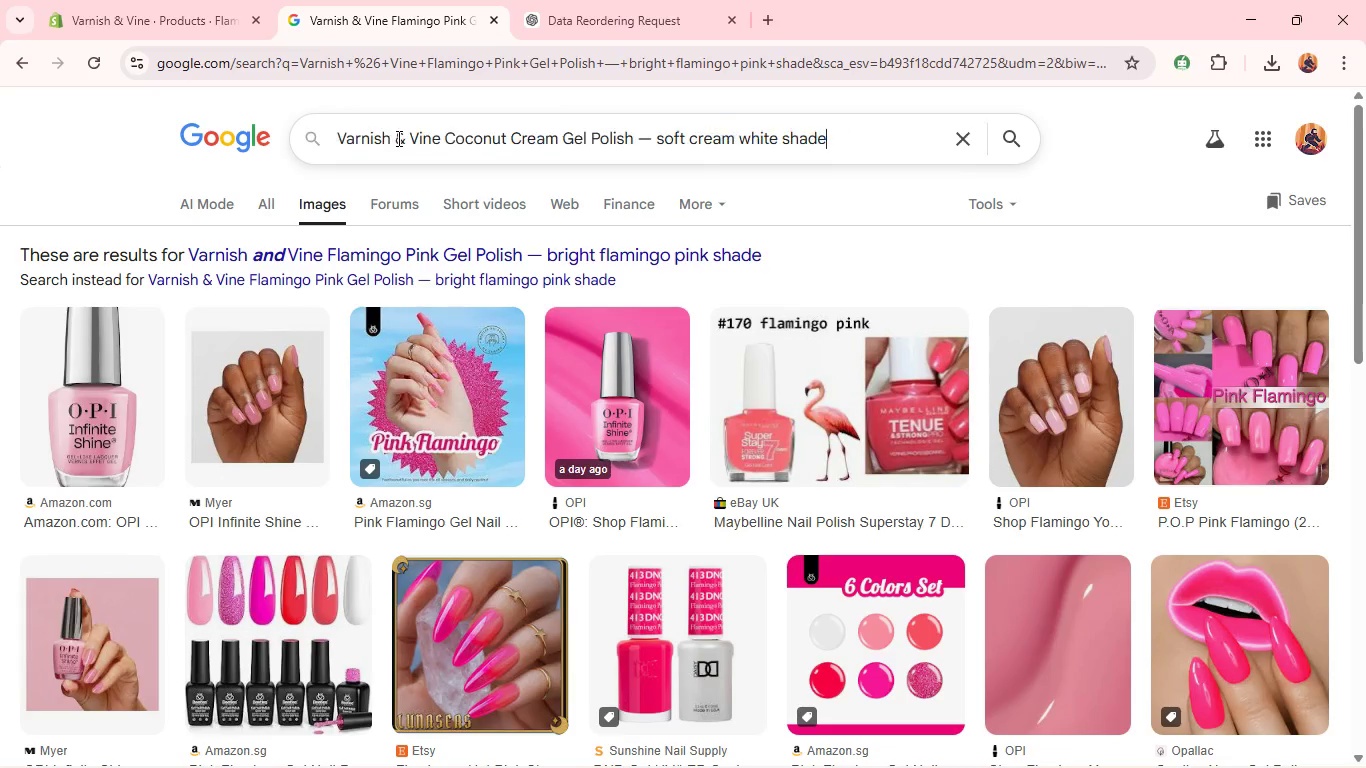 
key(Control+V)
 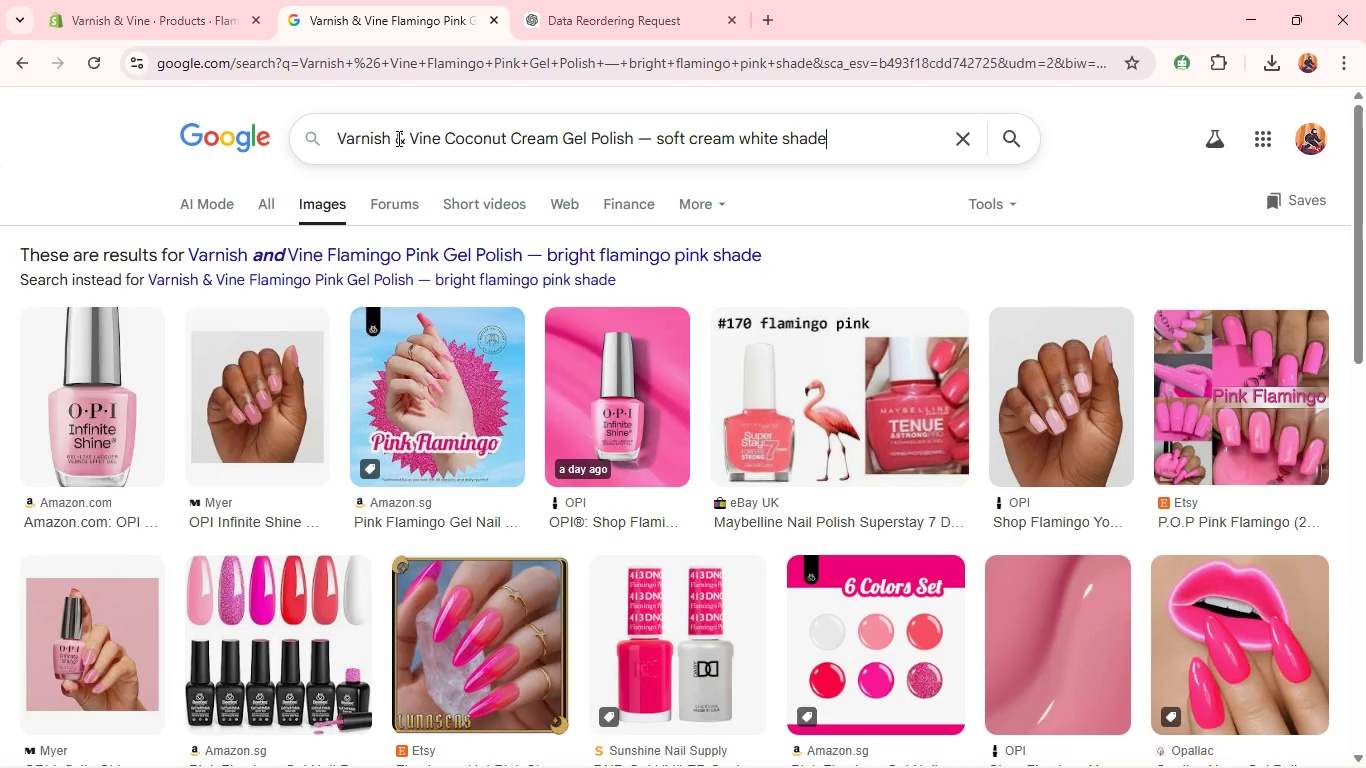 
key(Enter)
 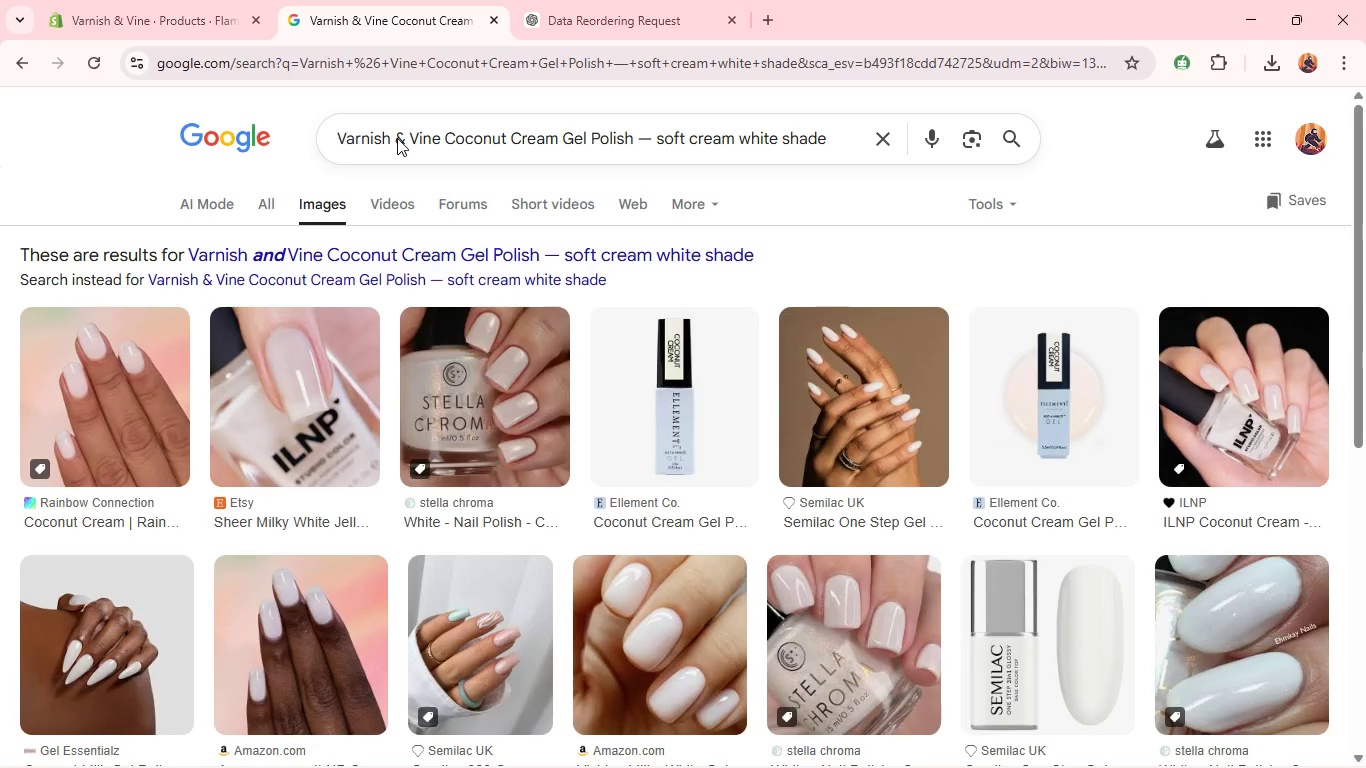 
mouse_move([361, 372])
 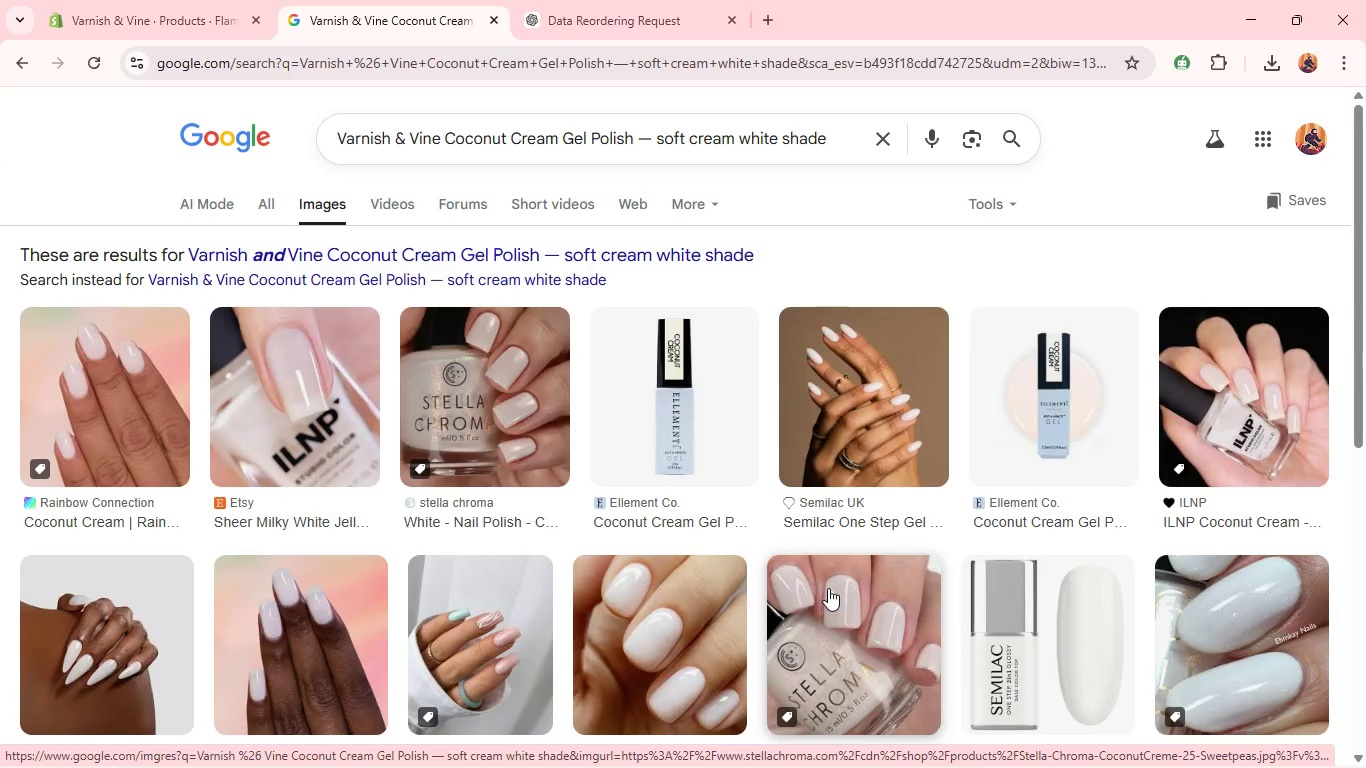 
right_click([828, 588])
 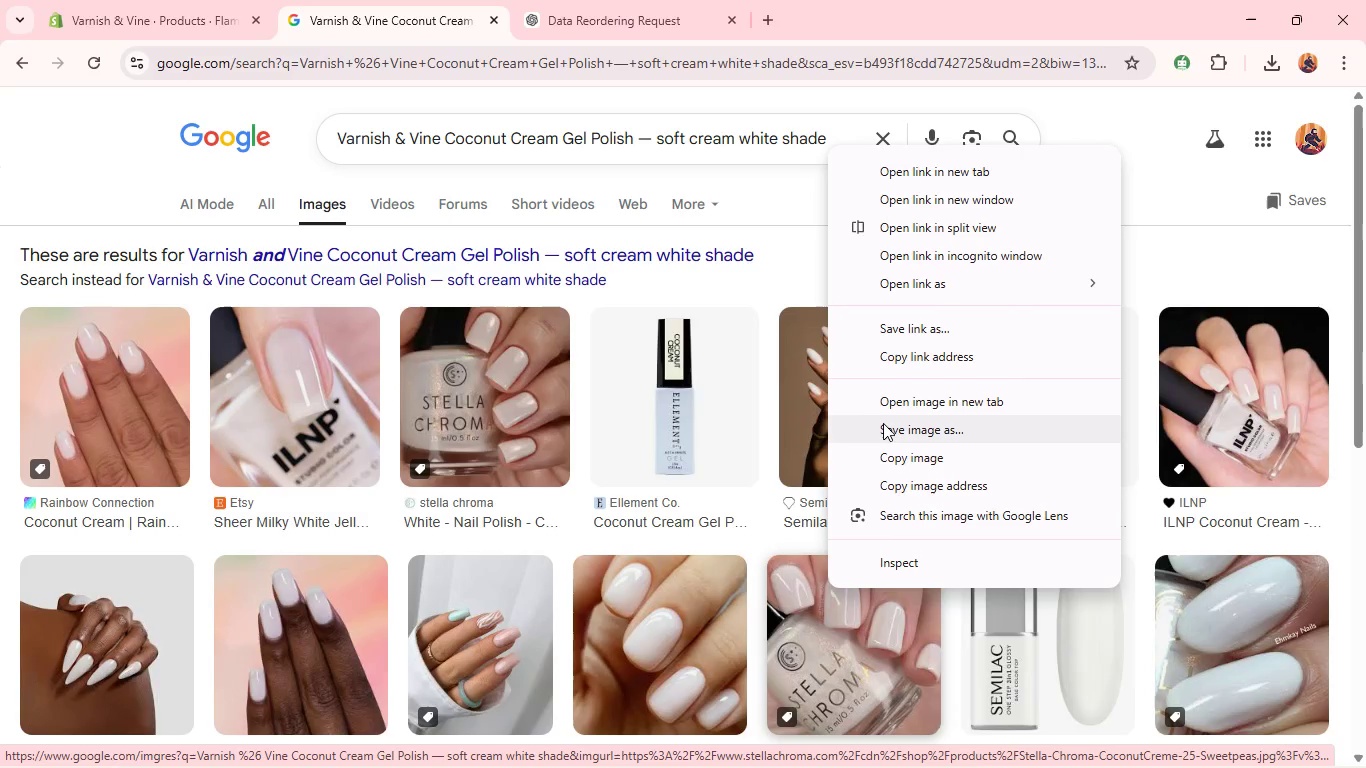 
left_click([883, 428])
 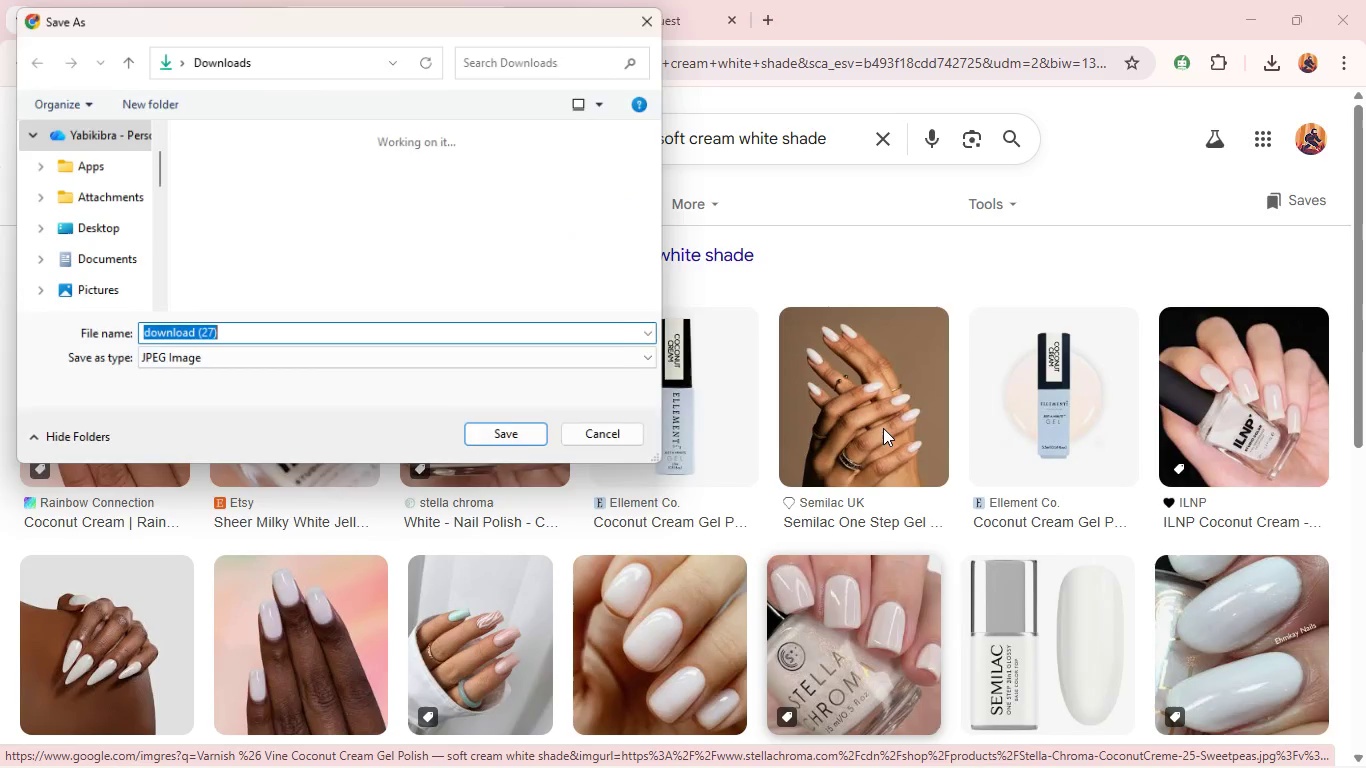 
key(Enter)
 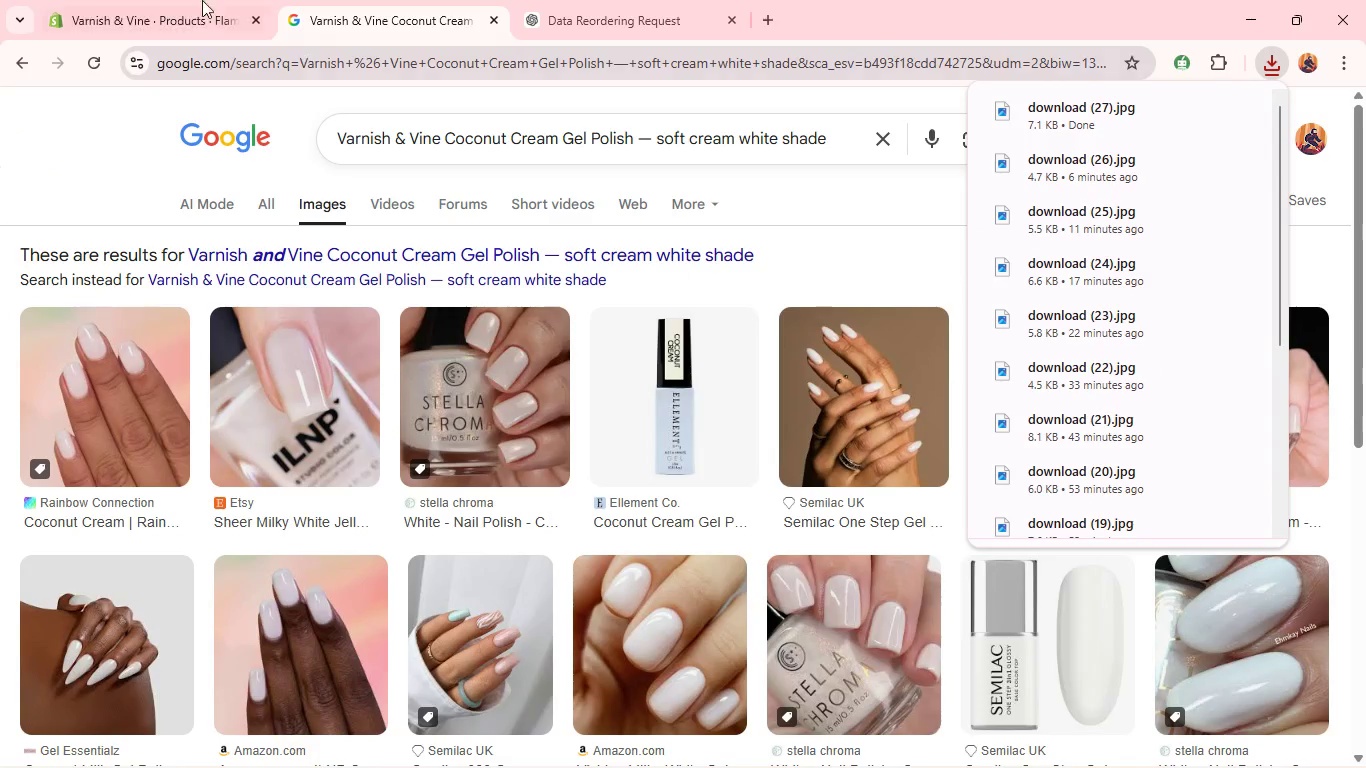 
left_click([168, 0])
 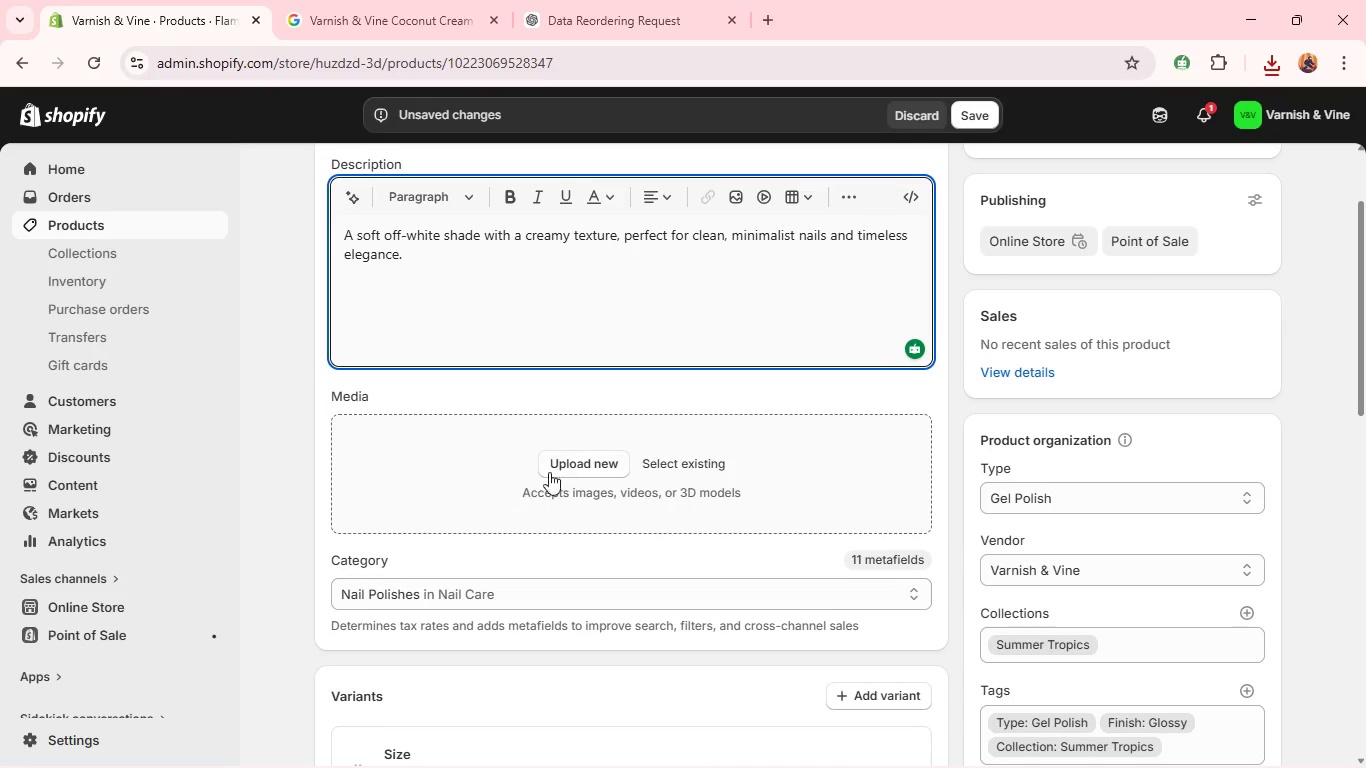 
left_click([570, 457])
 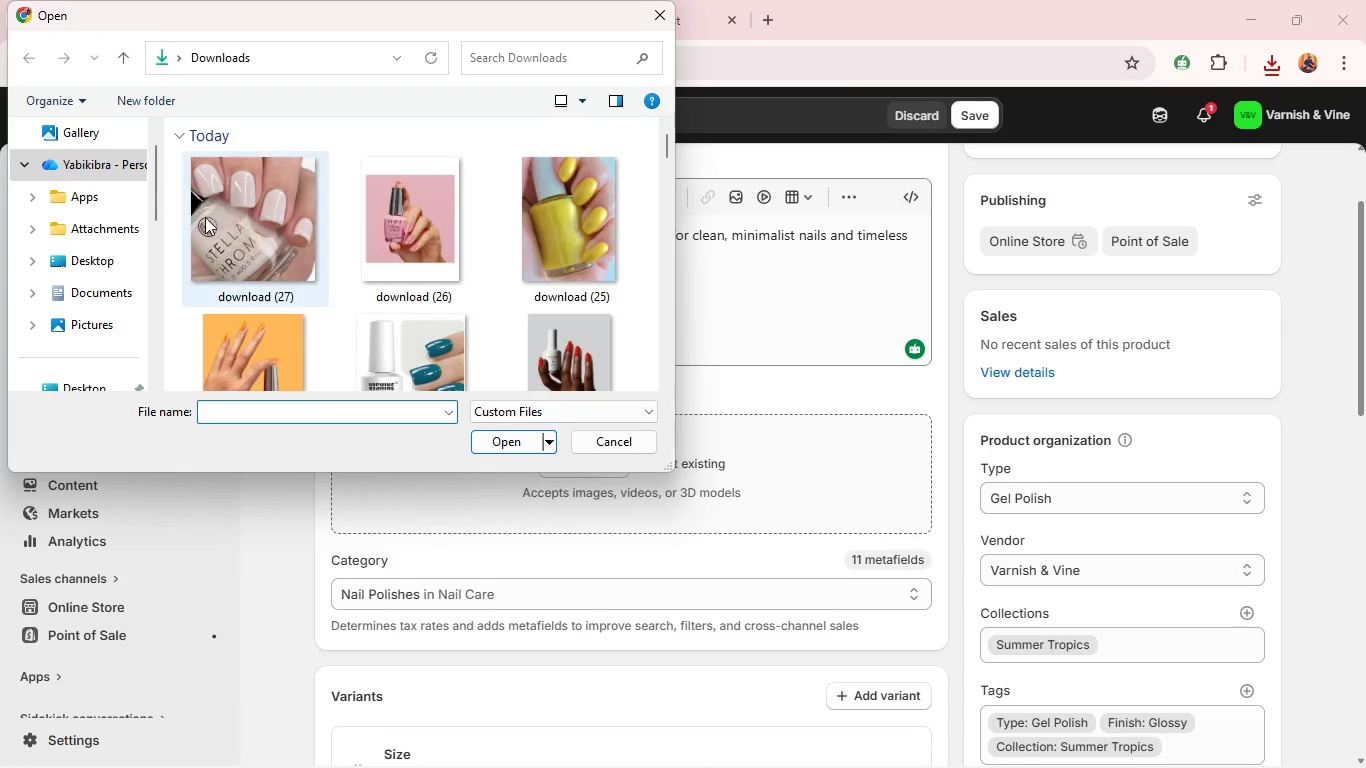 
left_click([239, 221])
 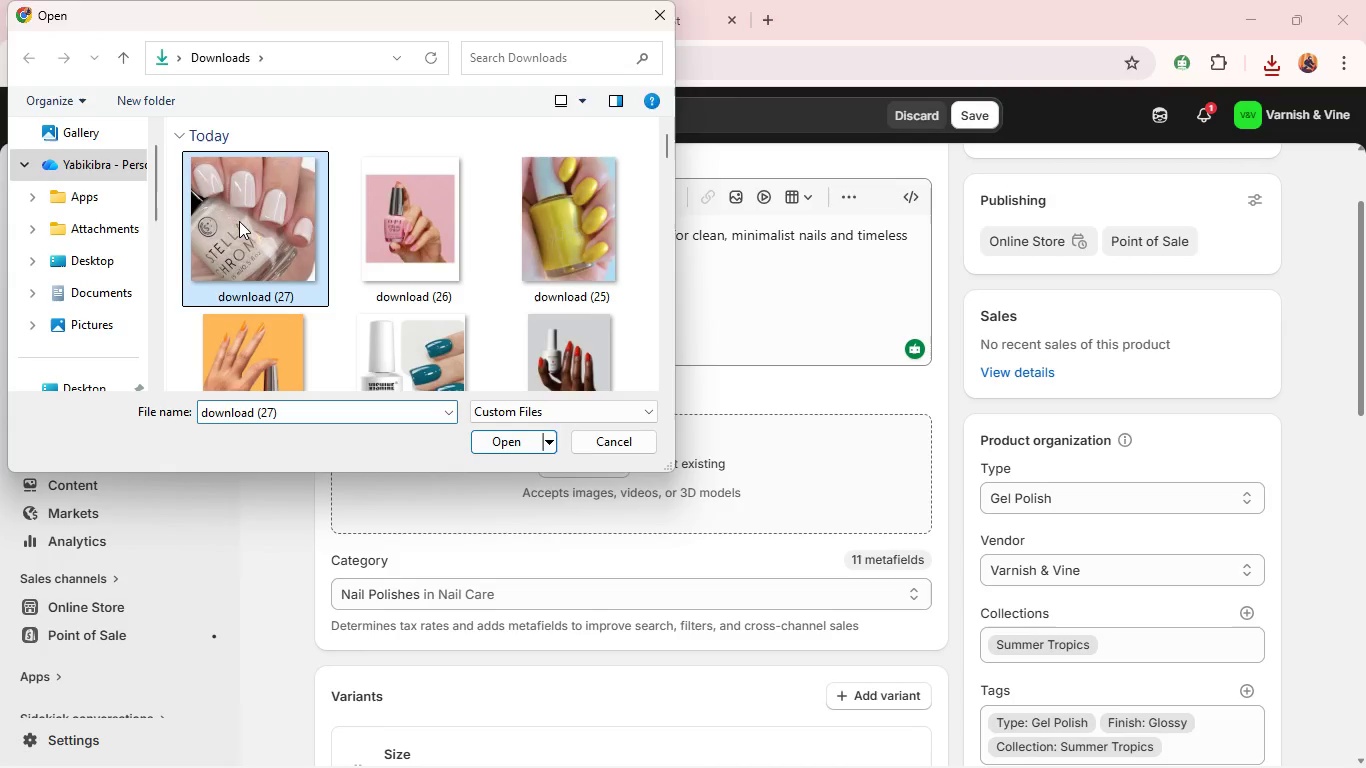 
key(Enter)
 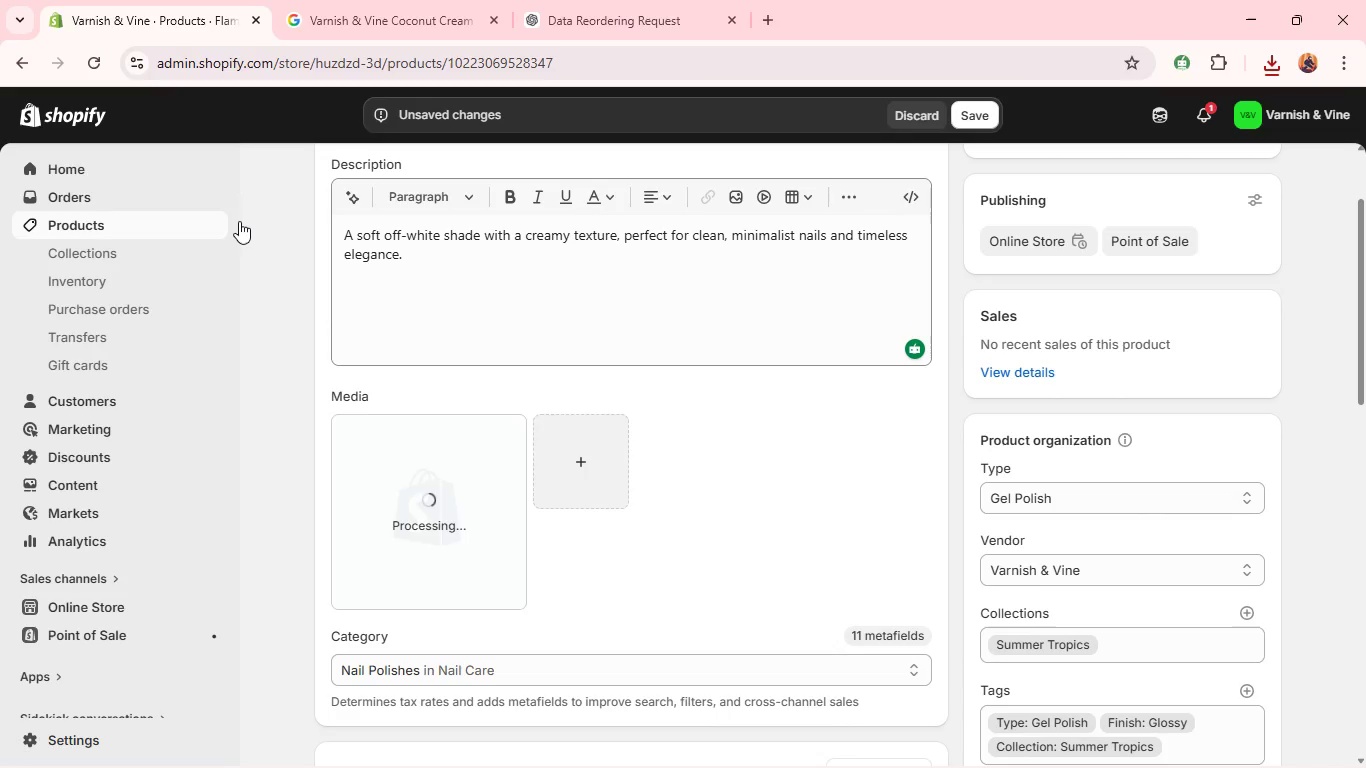 
left_click([376, 4])
 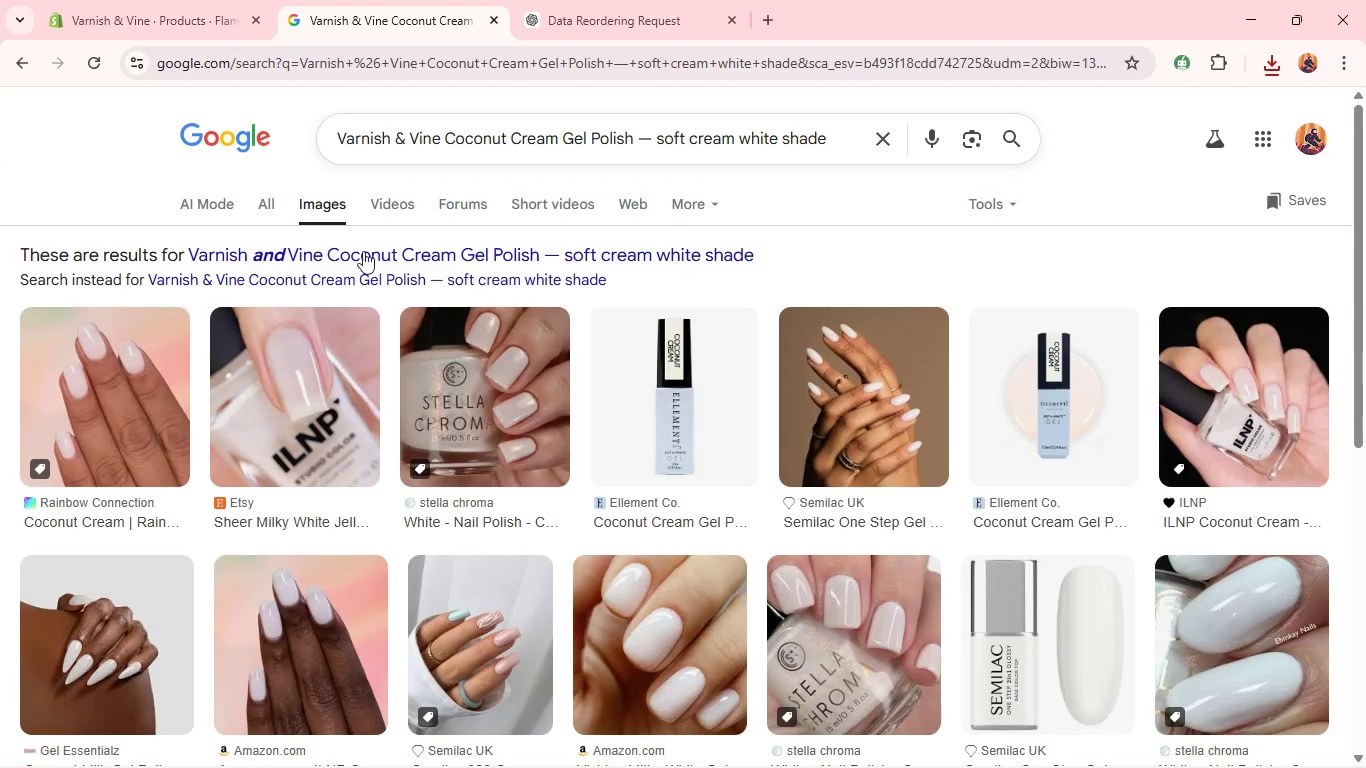 
mouse_move([397, 355])
 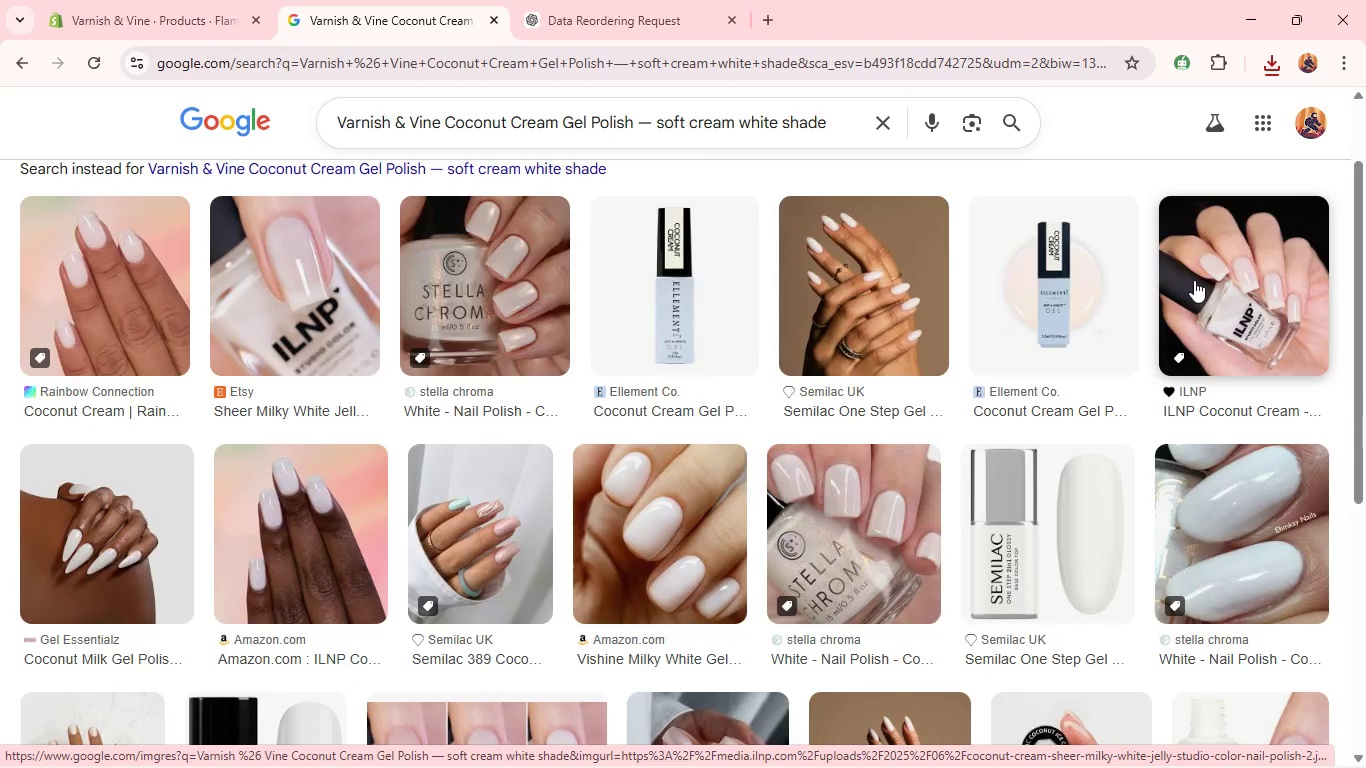 
right_click([1194, 280])
 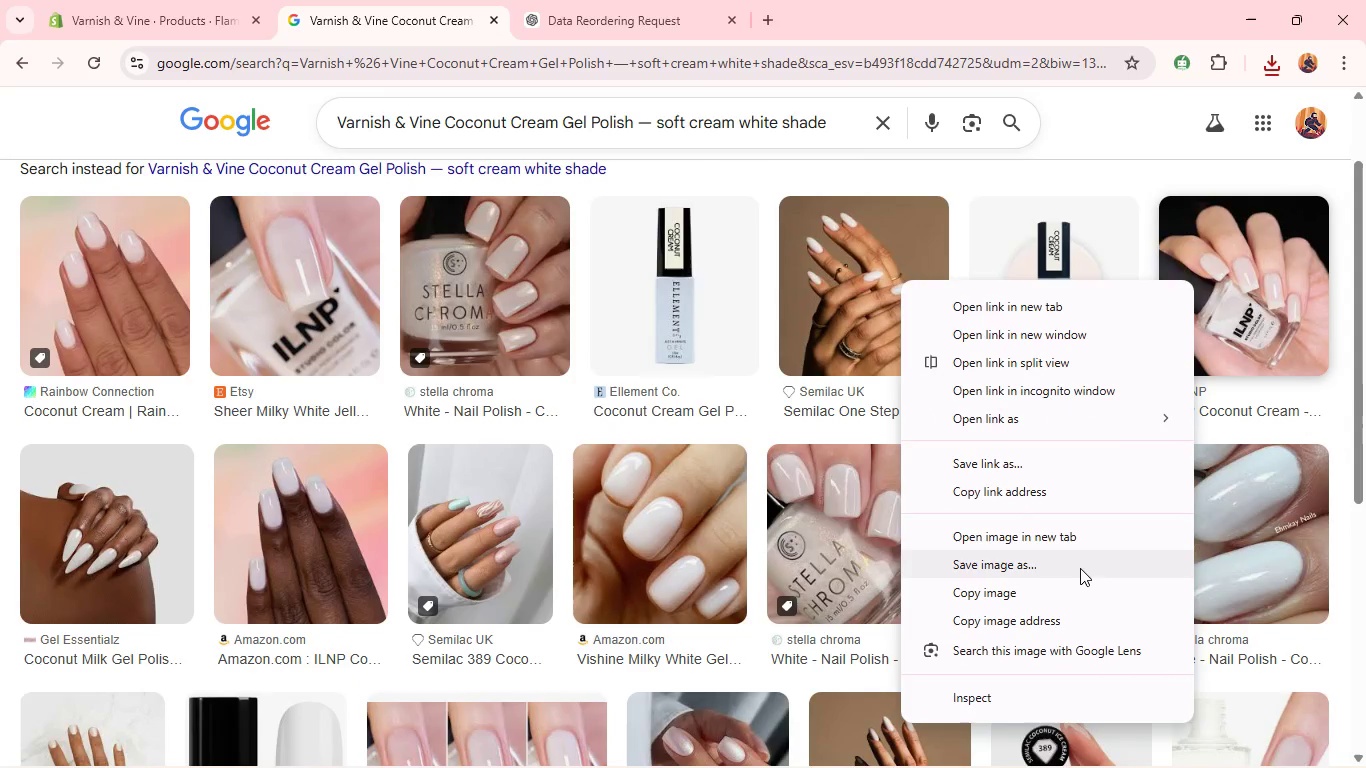 
left_click([1081, 564])
 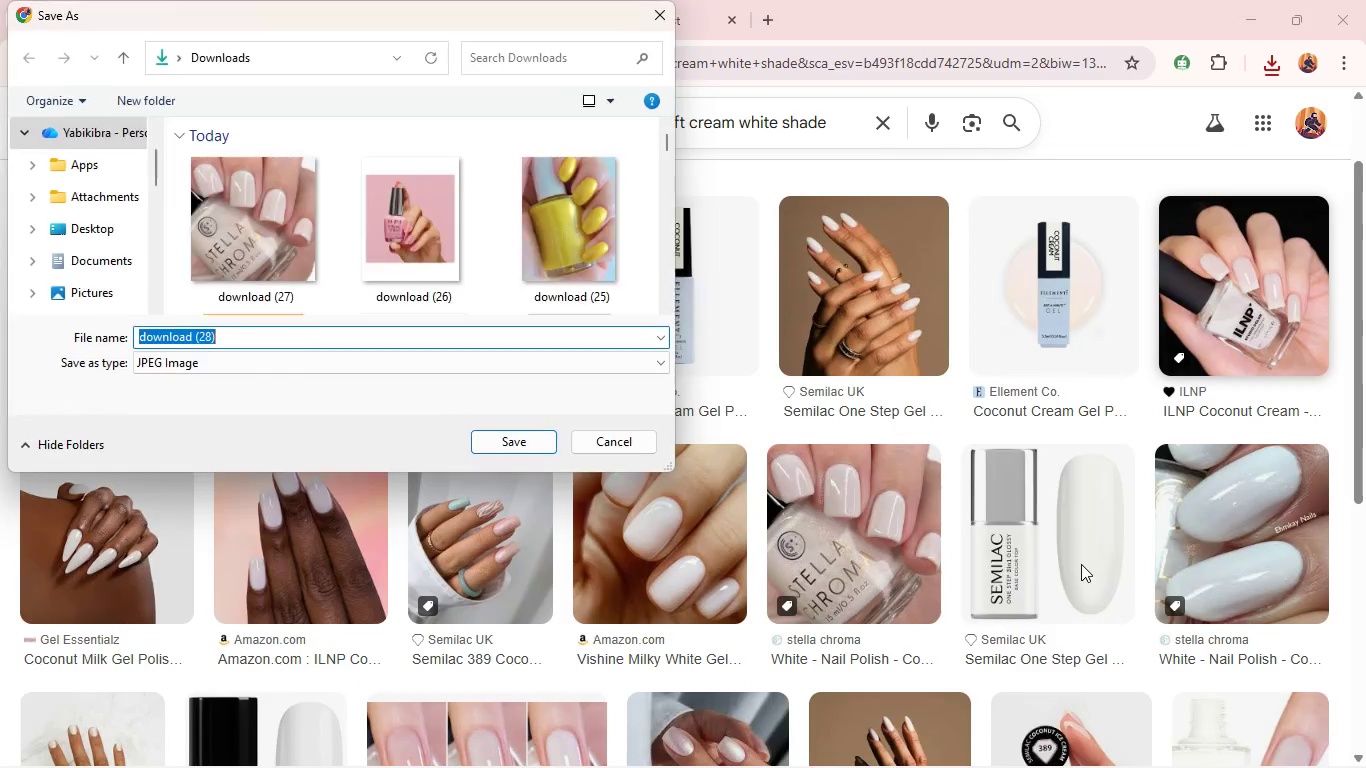 
key(Enter)
 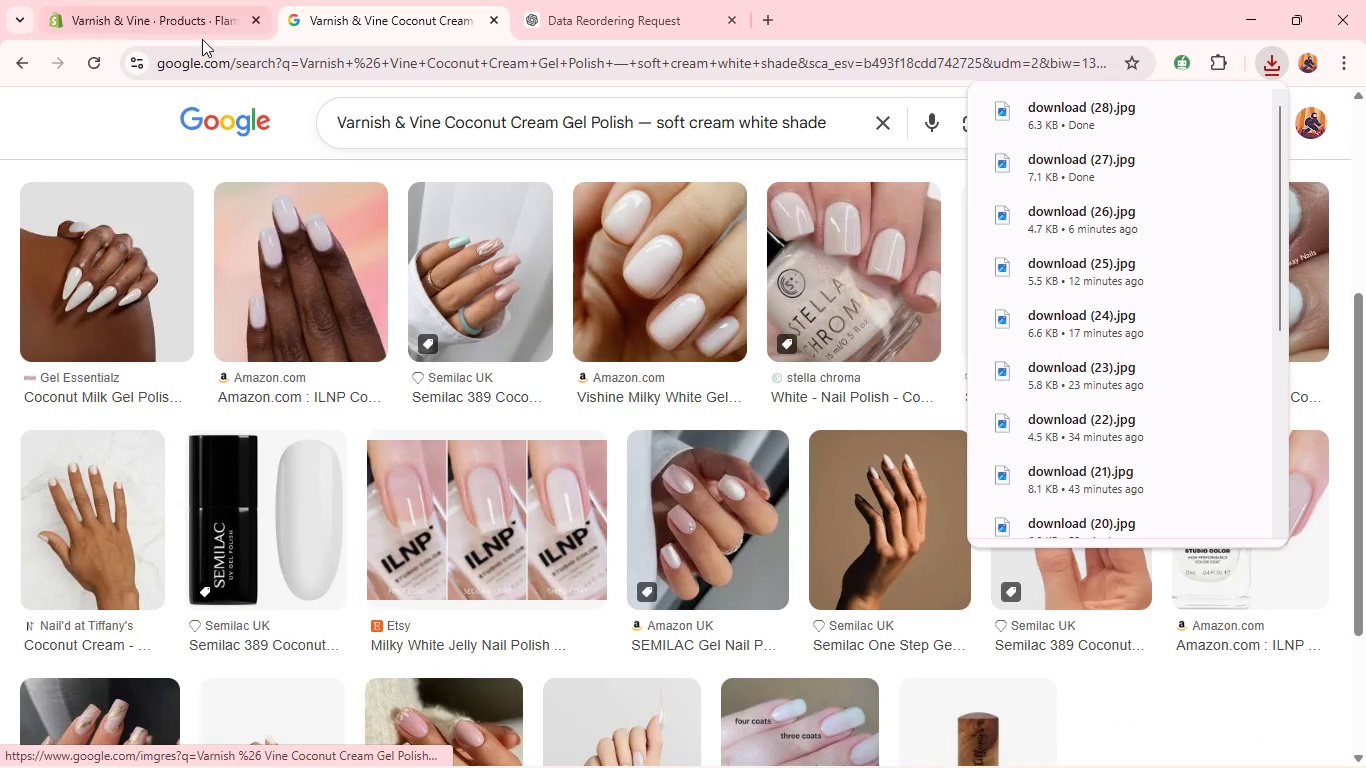 
left_click([174, 2])
 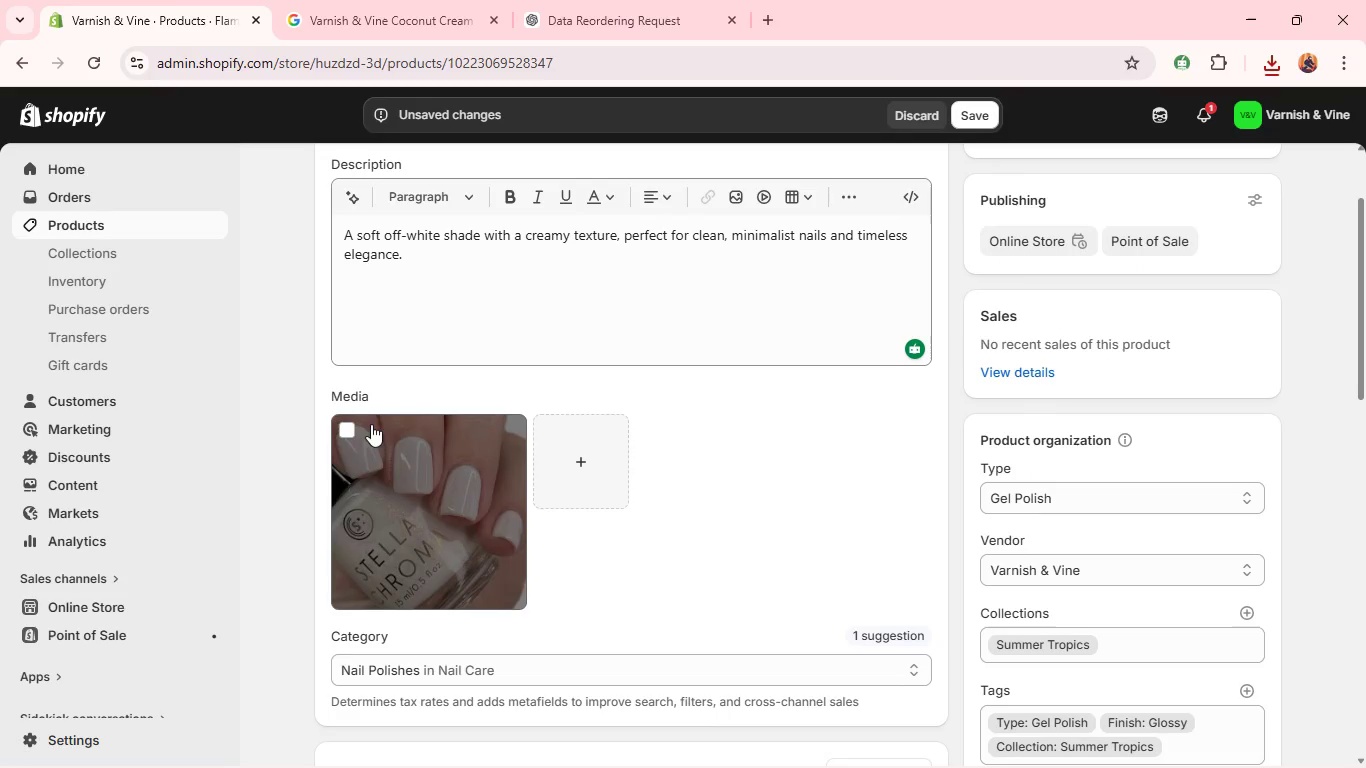 
left_click([342, 427])
 